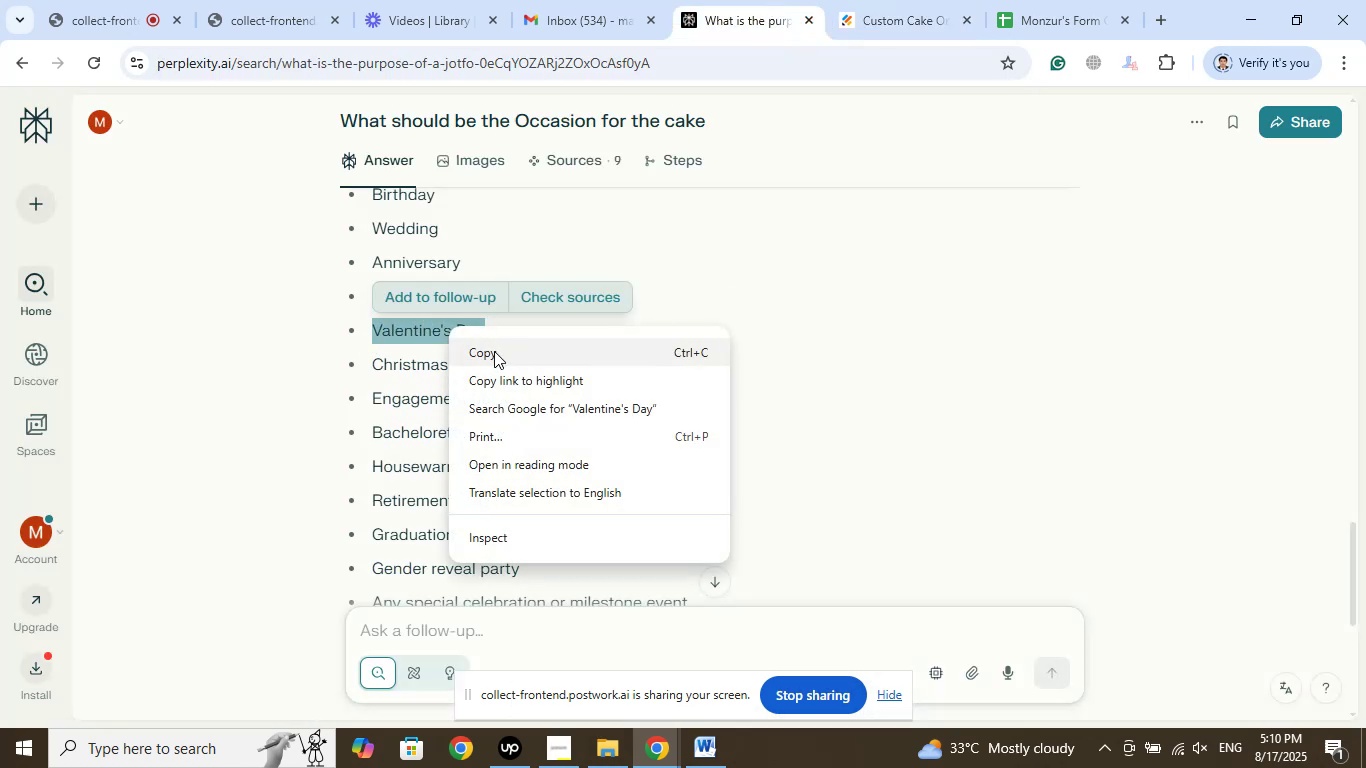 
left_click([494, 351])
 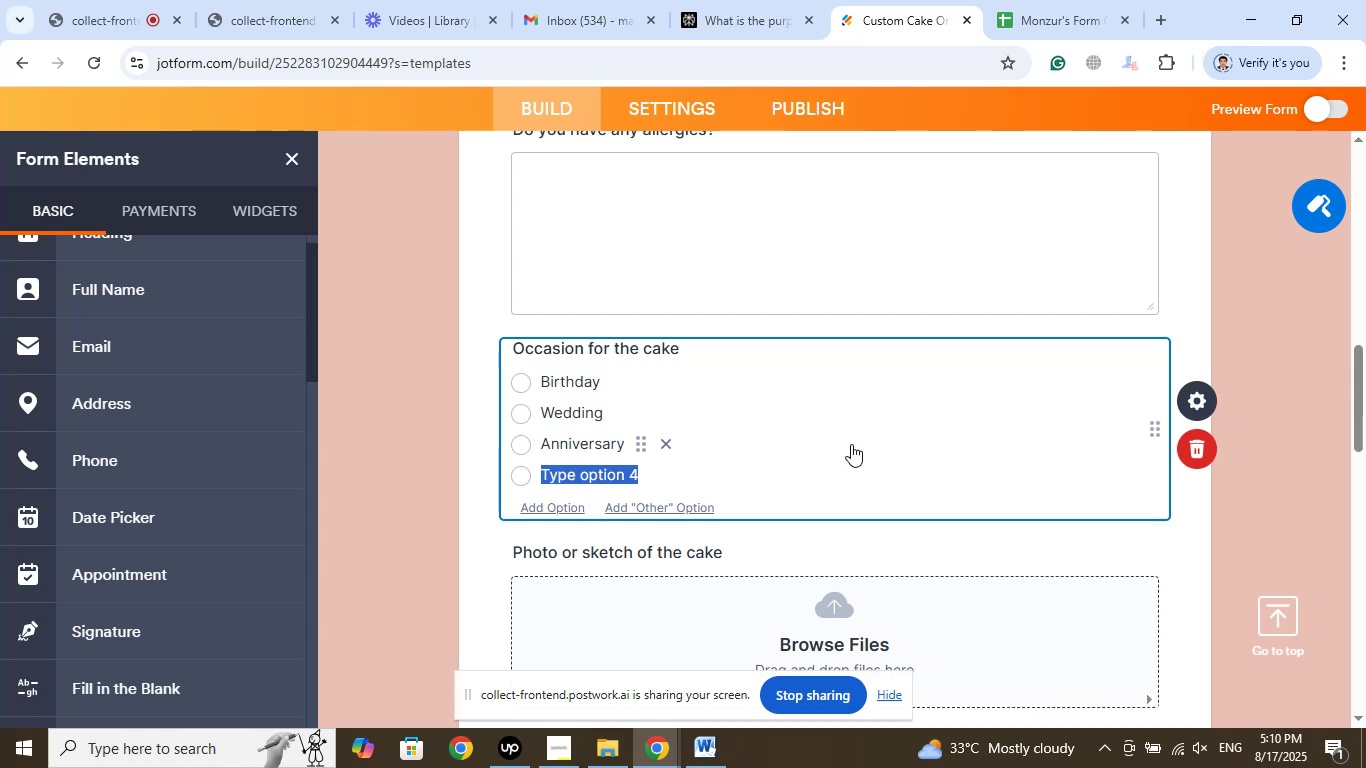 
hold_key(key=ControlLeft, duration=1.53)
 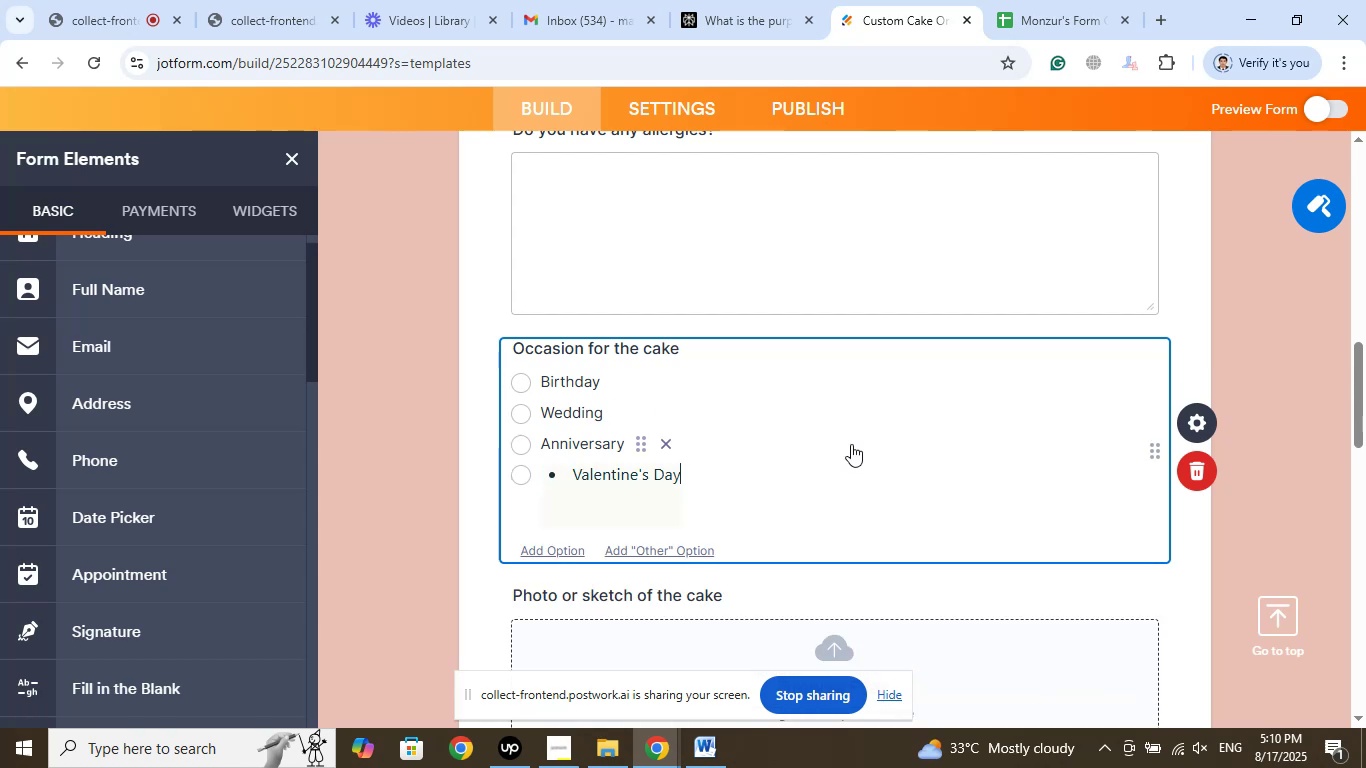 
key(Control+V)
 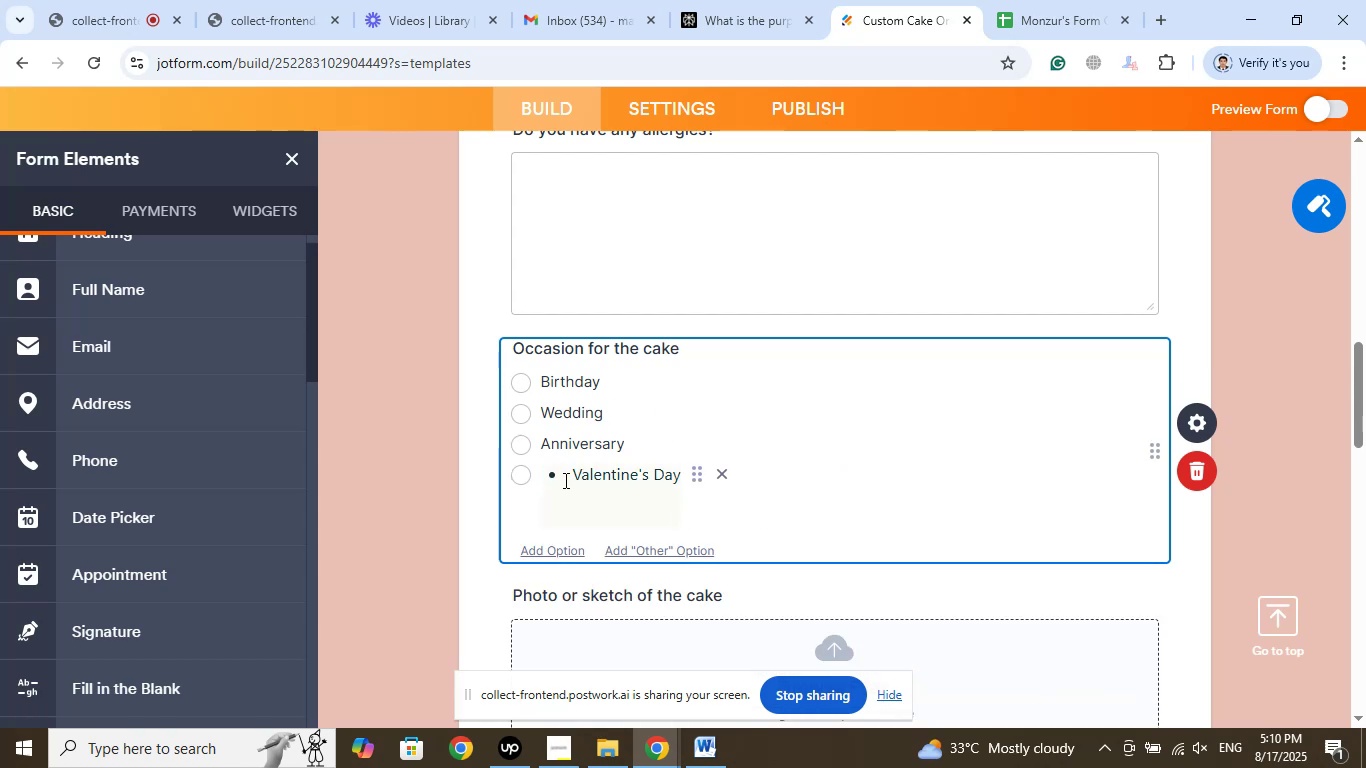 
left_click([569, 480])
 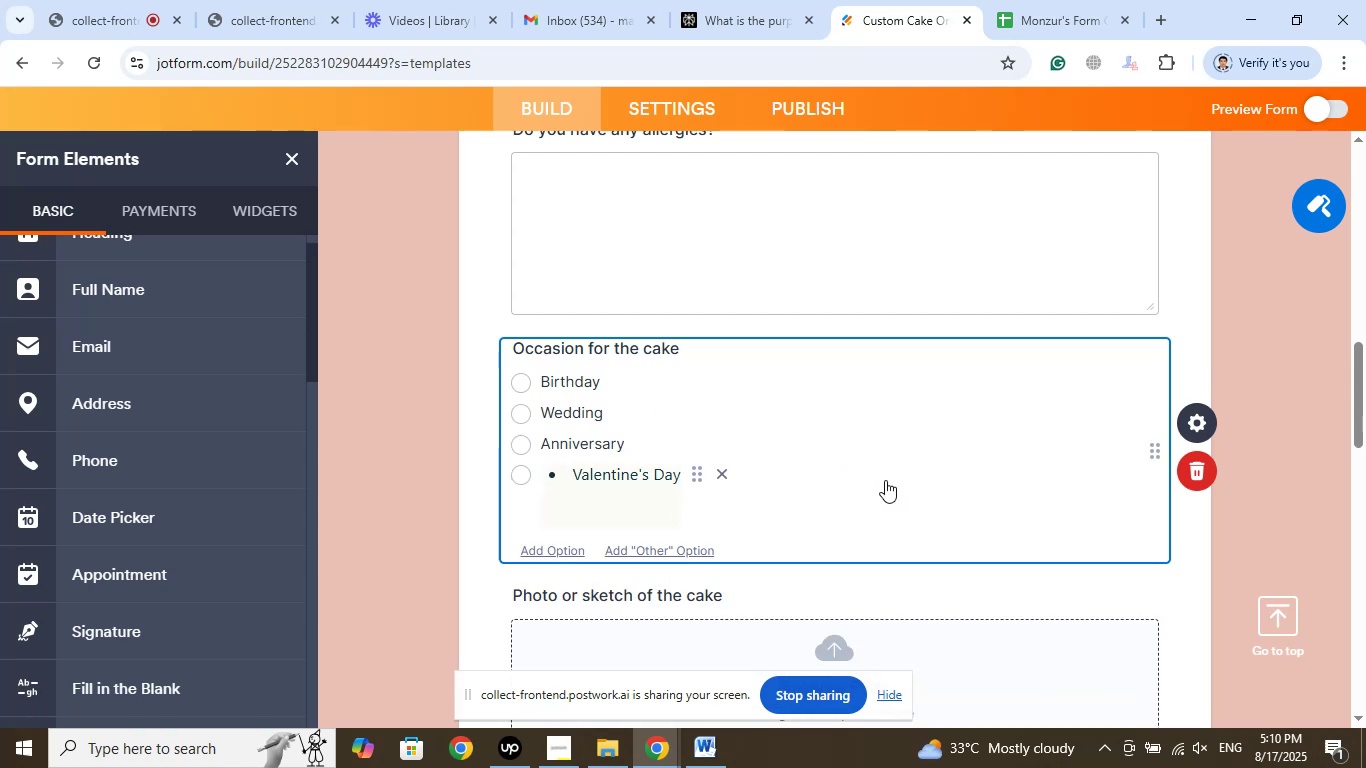 
key(Shift+ArrowLeft)
 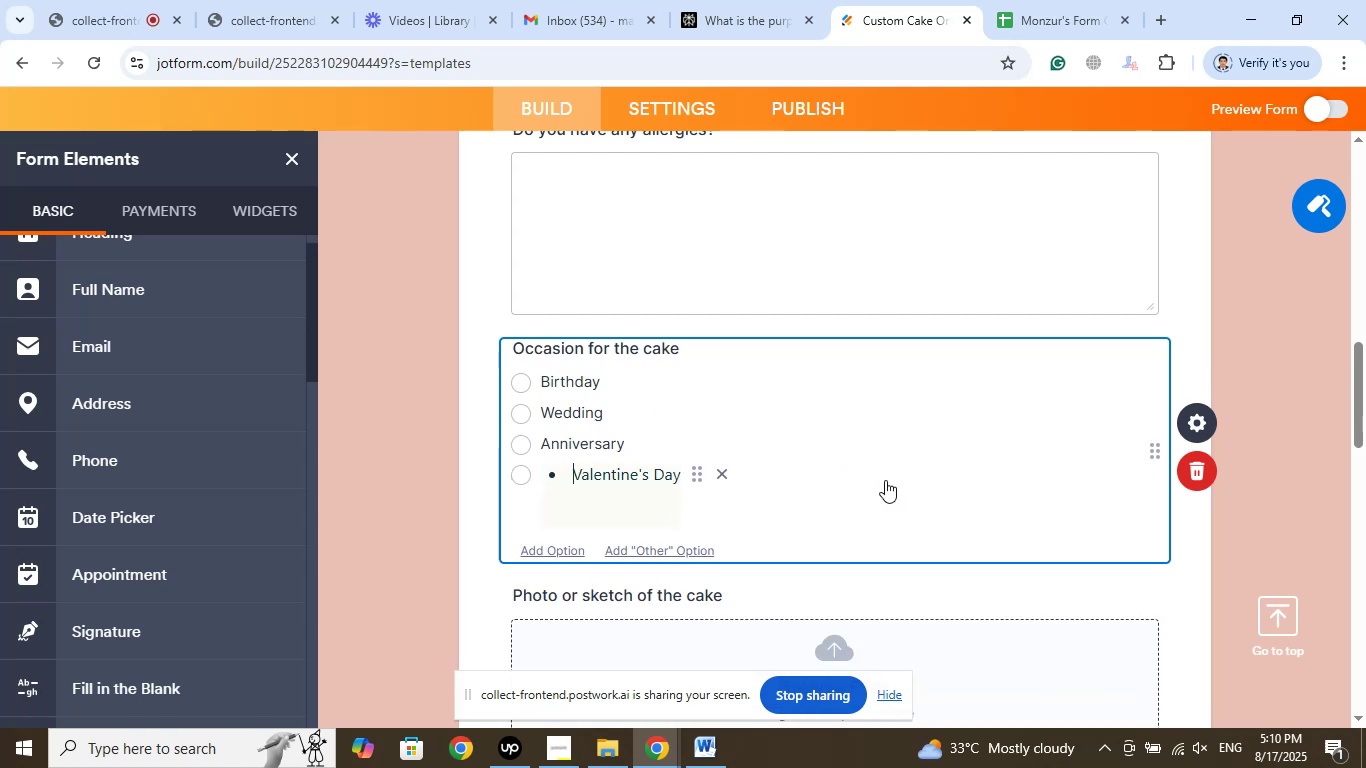 
key(Backspace)
 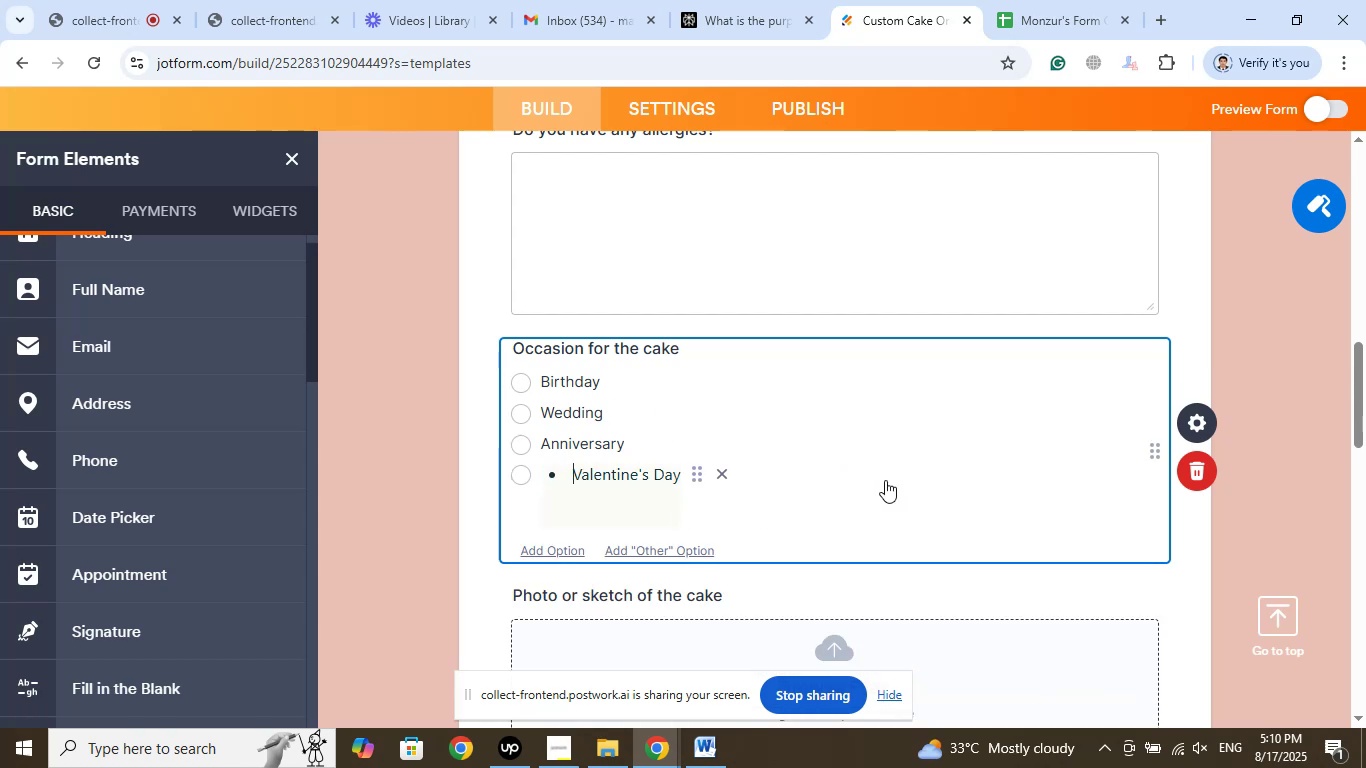 
key(Backspace)
 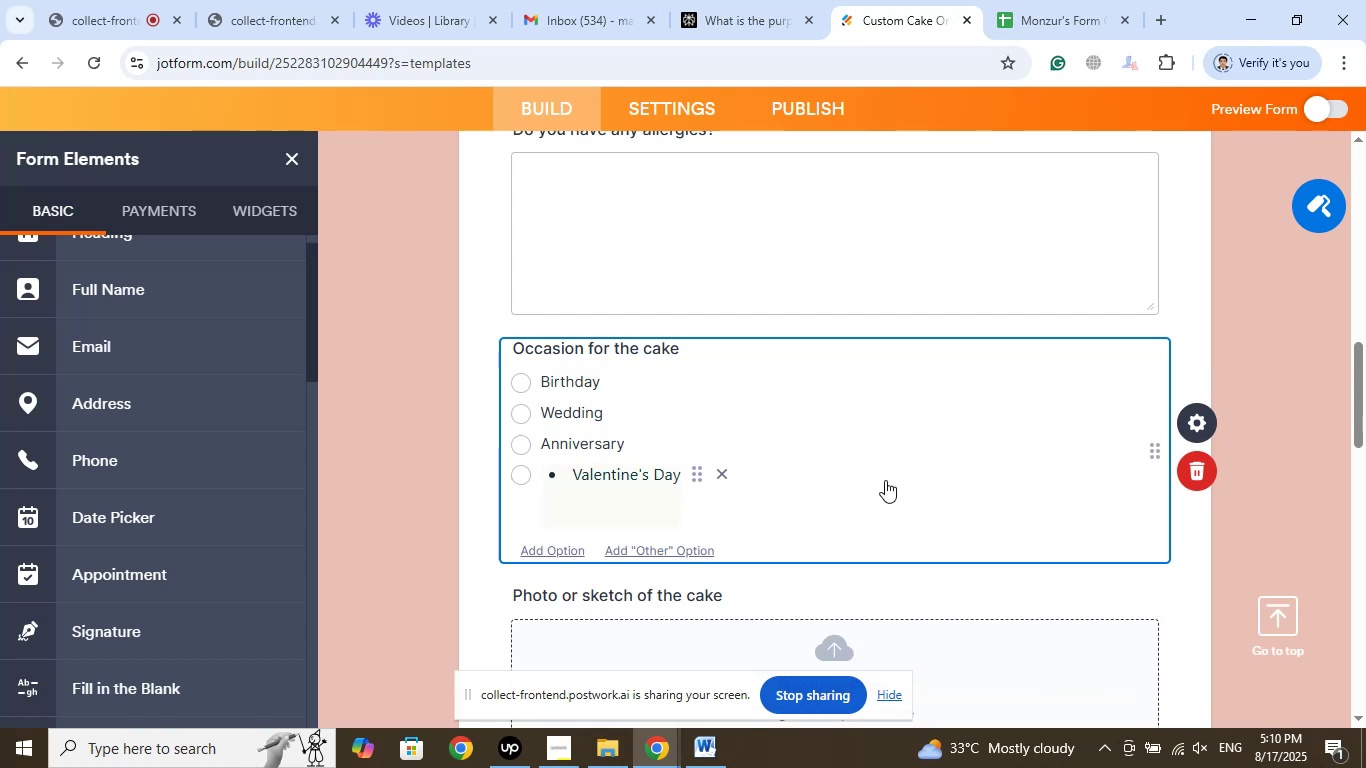 
key(Control+Z)
 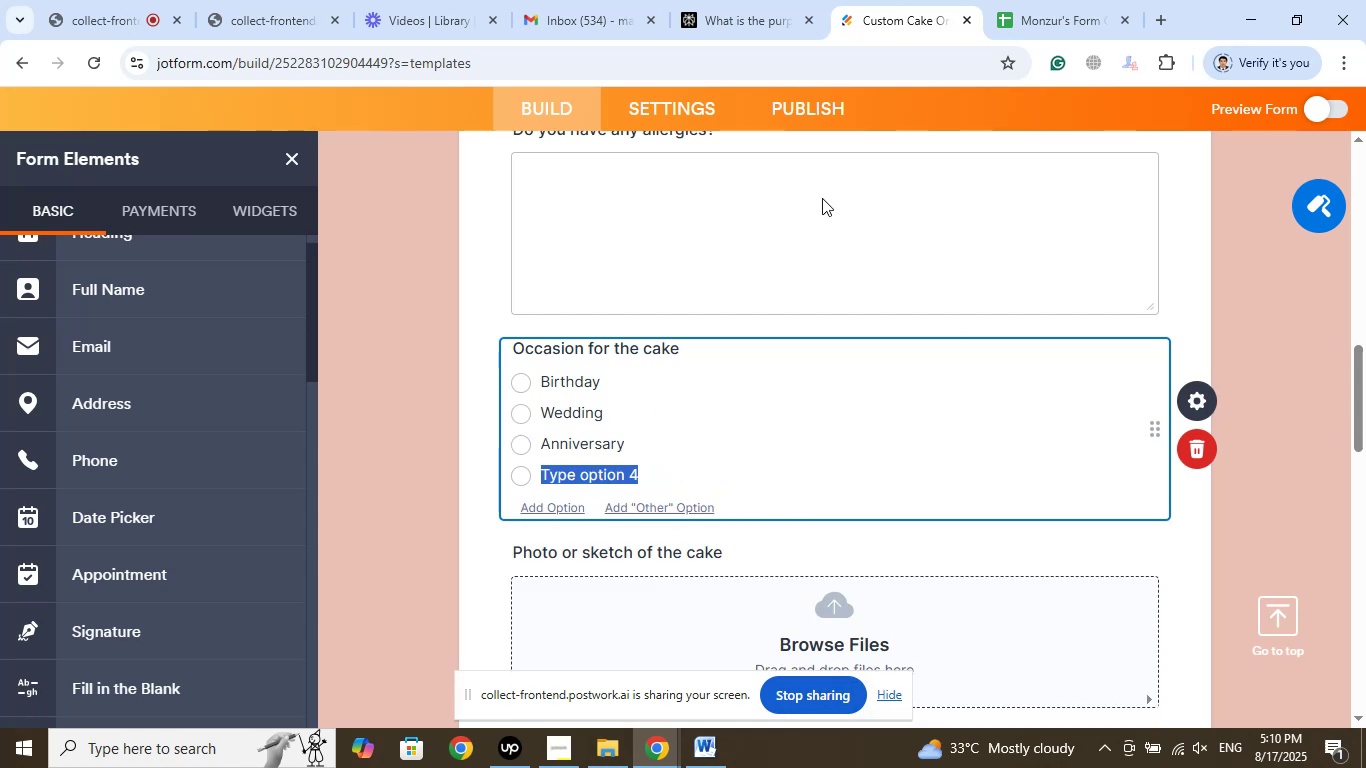 
left_click([726, 0])
 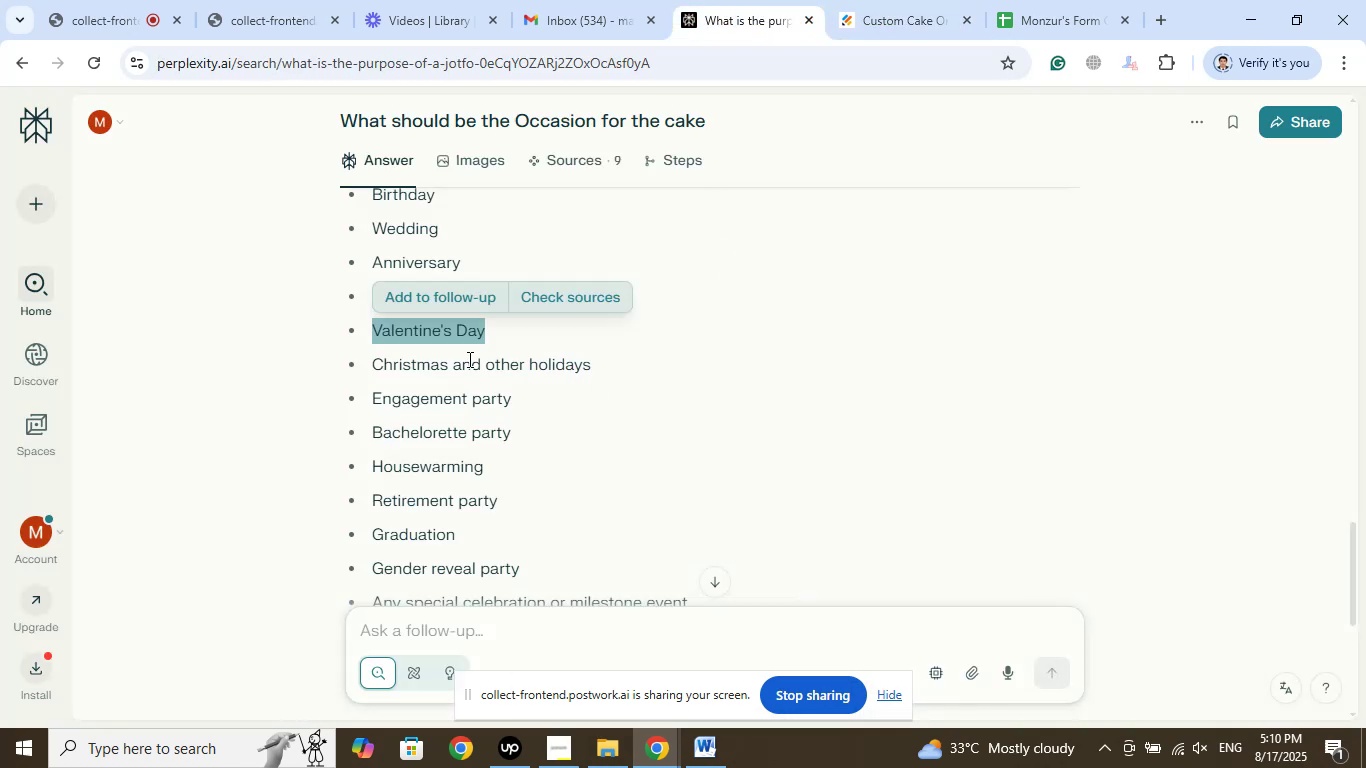 
left_click([459, 336])
 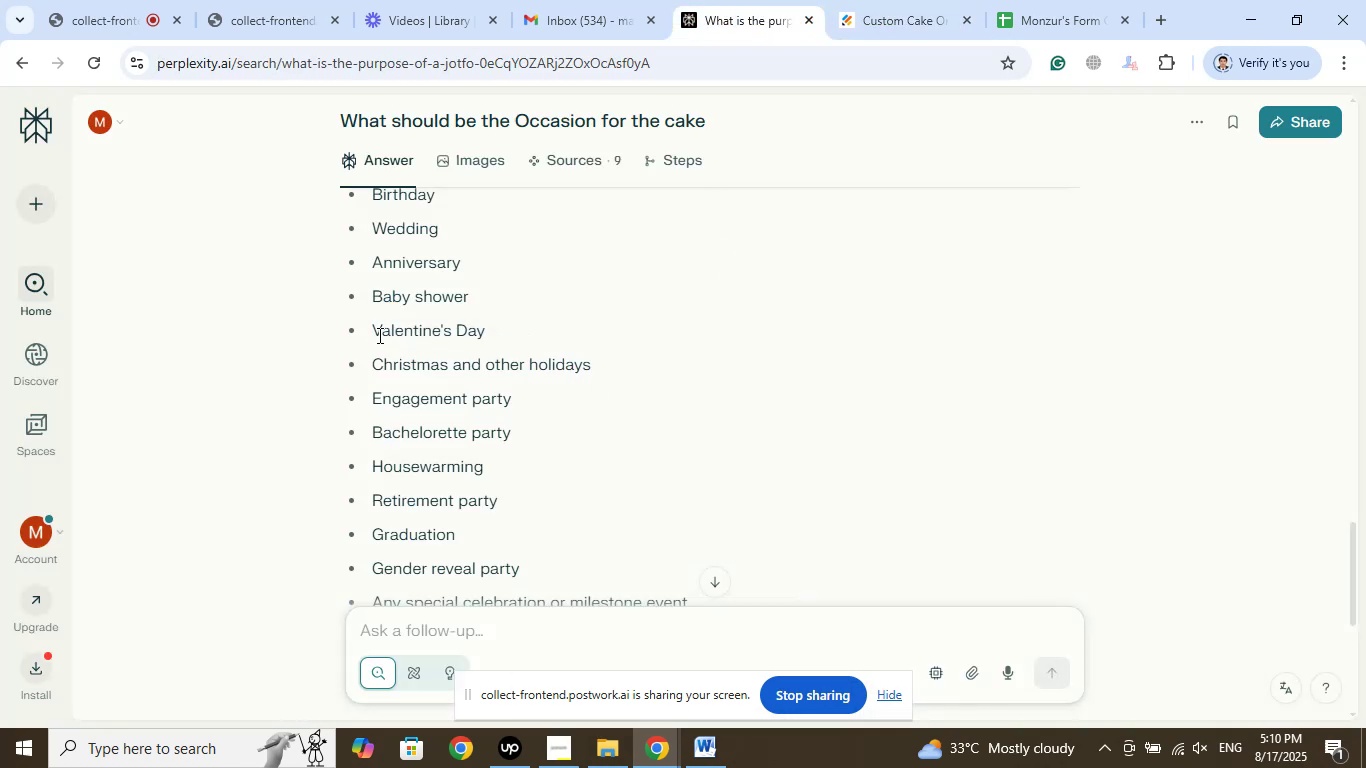 
left_click_drag(start_coordinate=[377, 333], to_coordinate=[396, 332])
 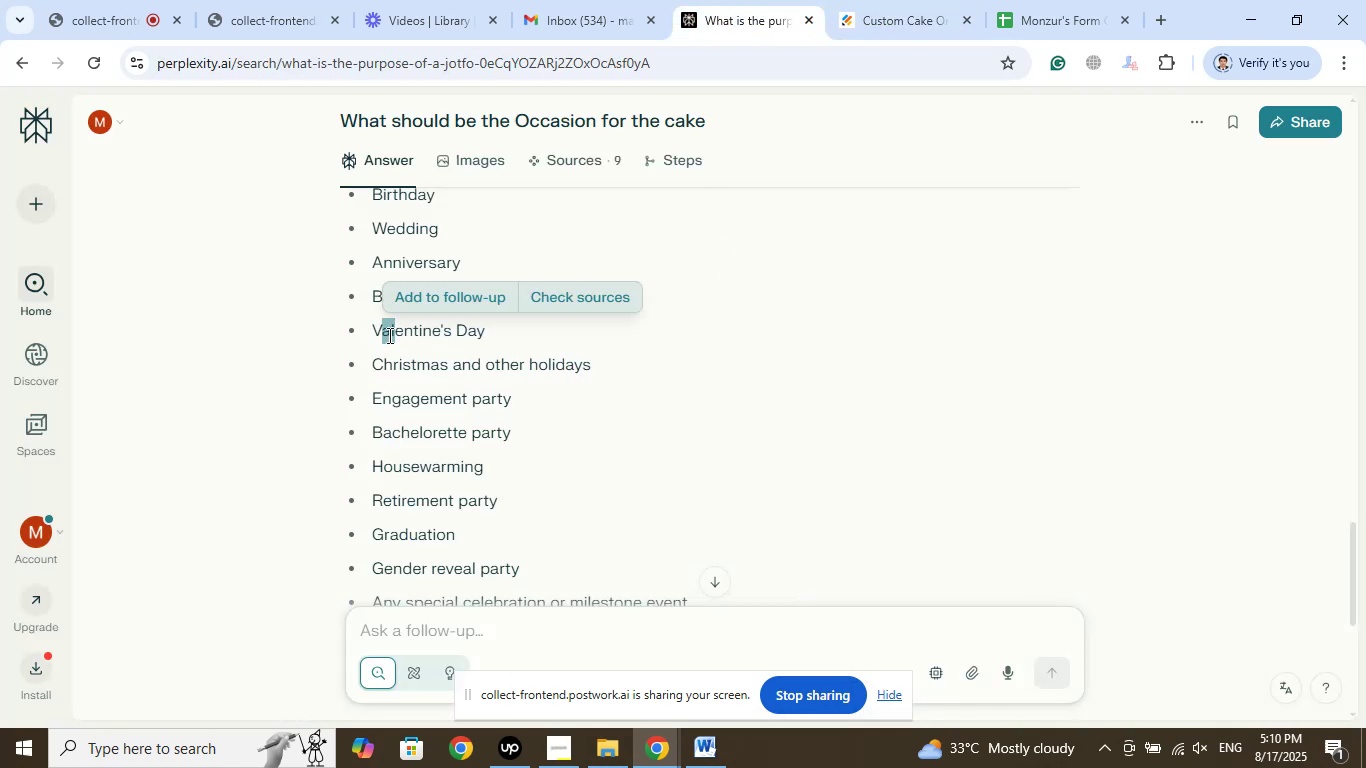 
left_click([389, 335])
 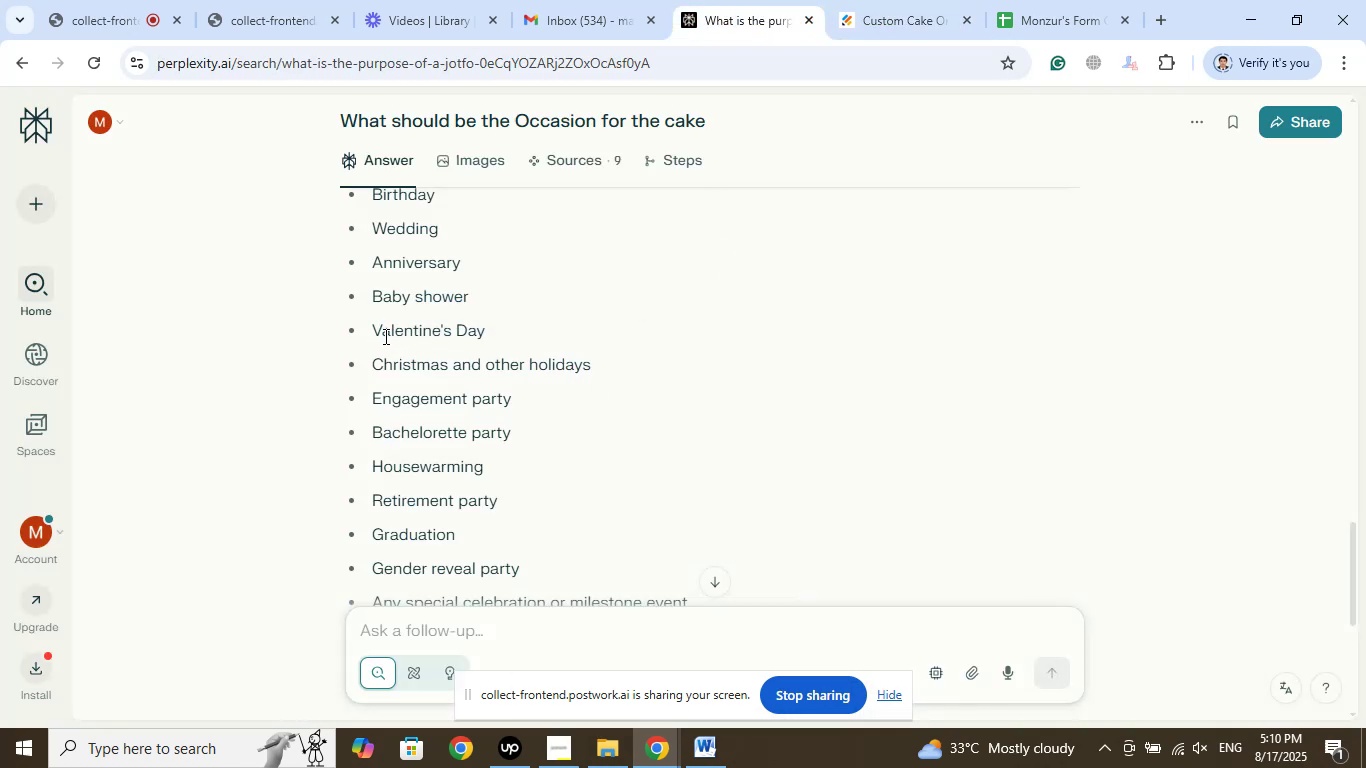 
left_click_drag(start_coordinate=[384, 336], to_coordinate=[485, 332])
 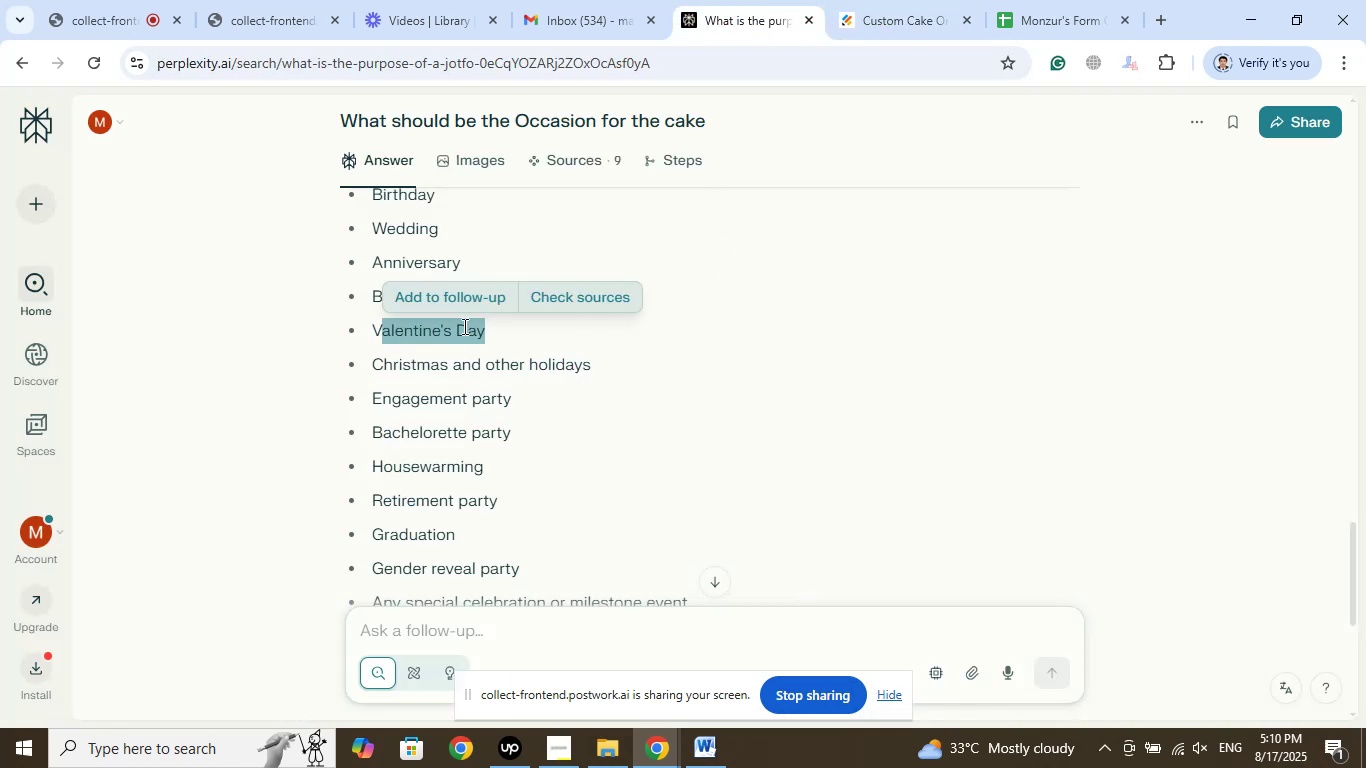 
right_click([463, 326])
 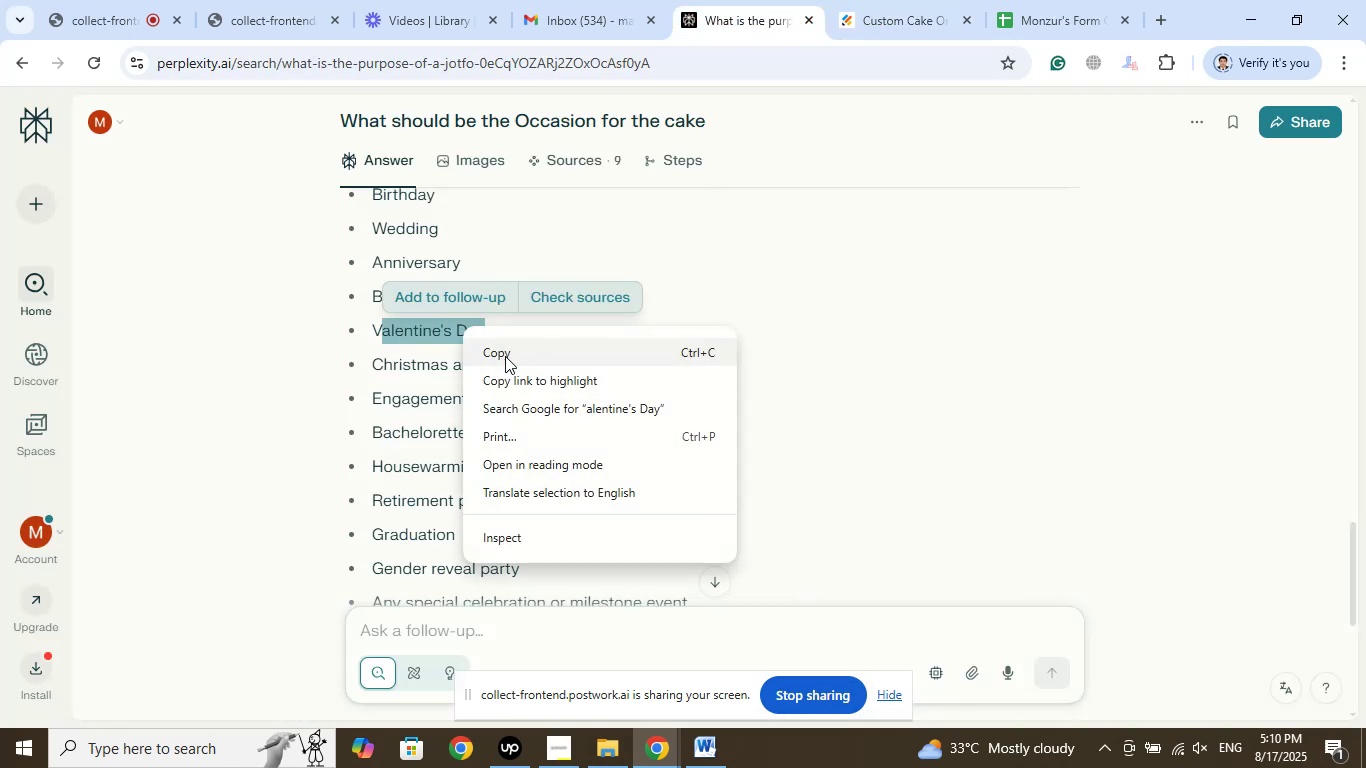 
left_click([505, 356])
 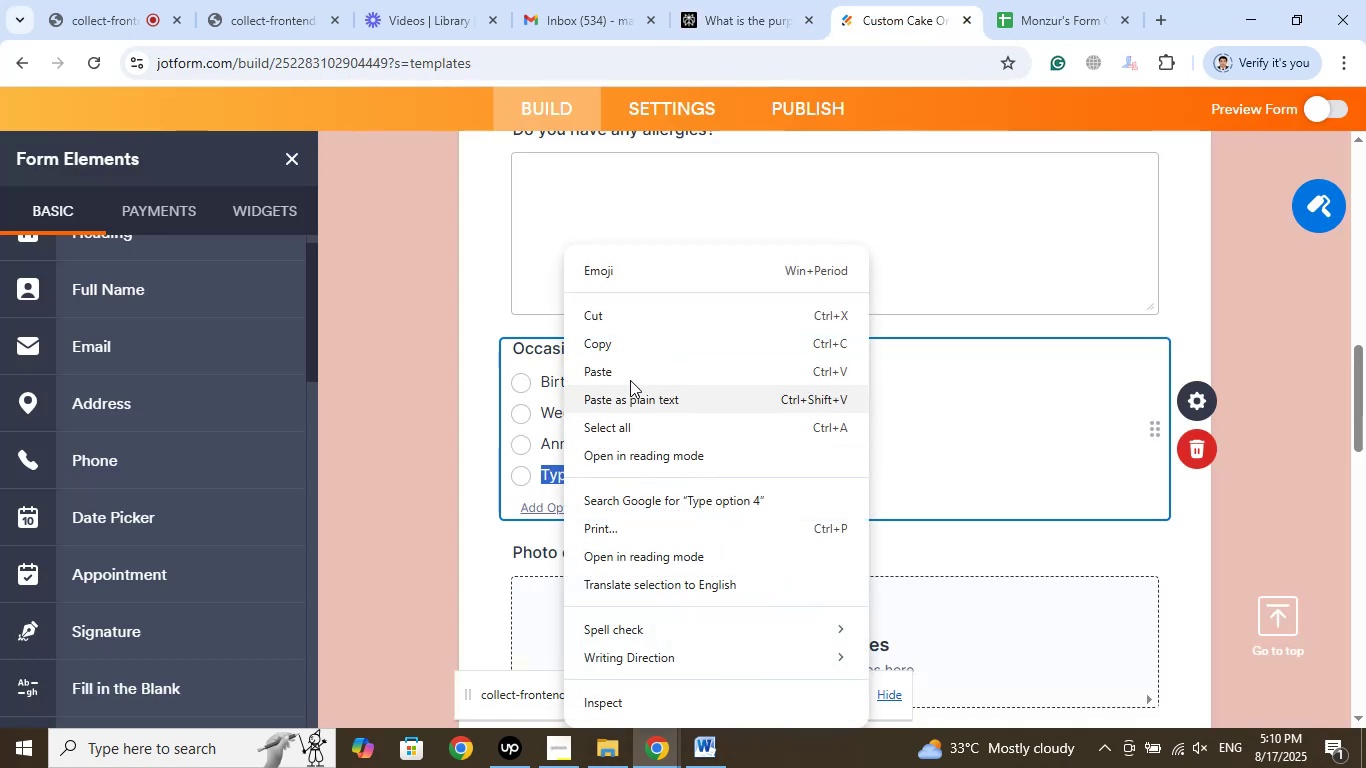 
left_click([619, 368])
 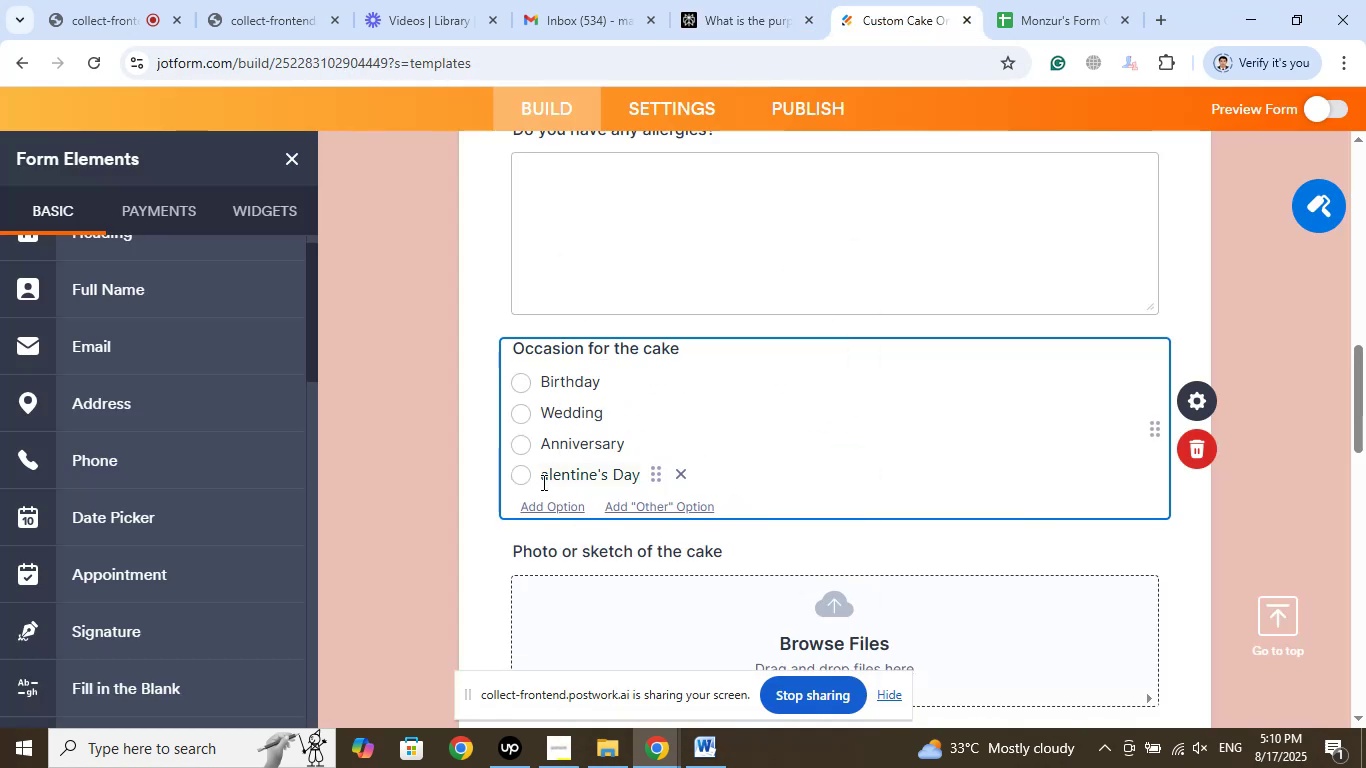 
left_click([542, 482])
 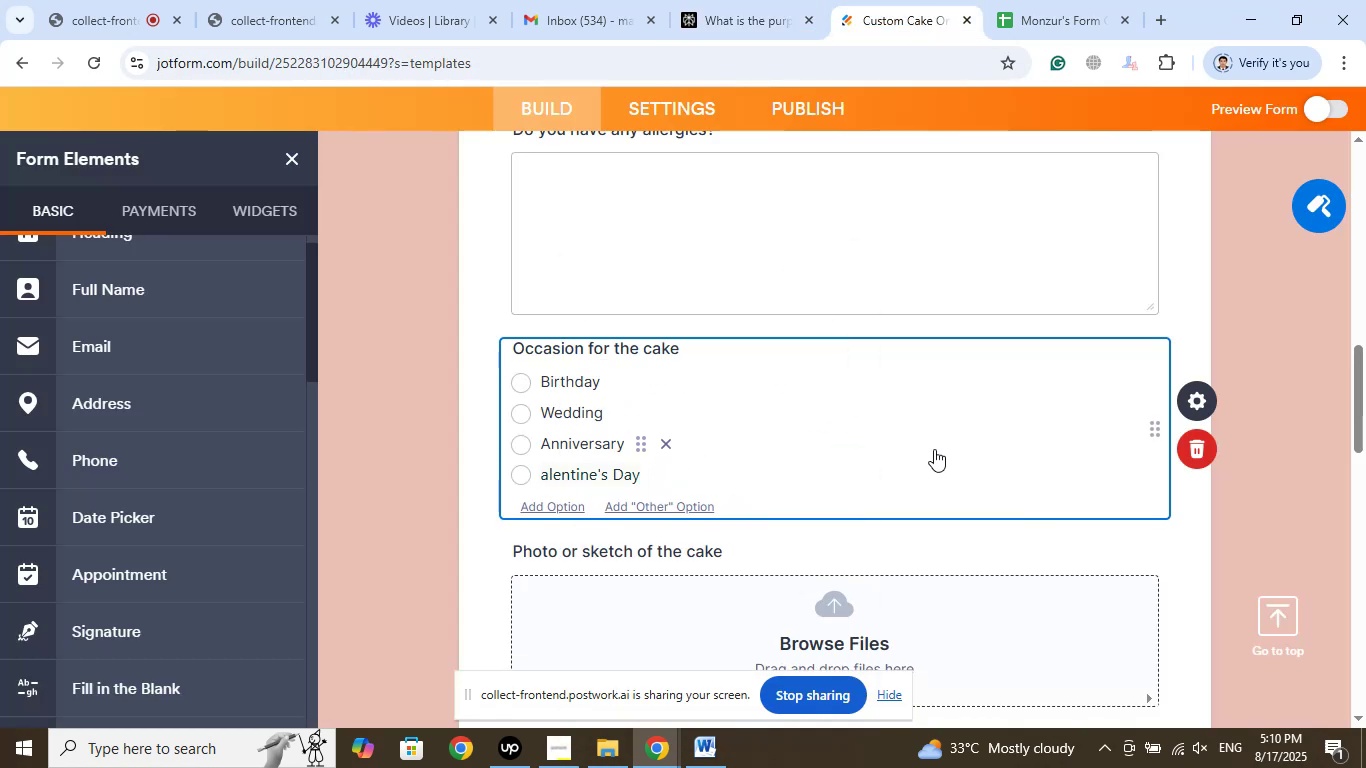 
key(Shift+V)
 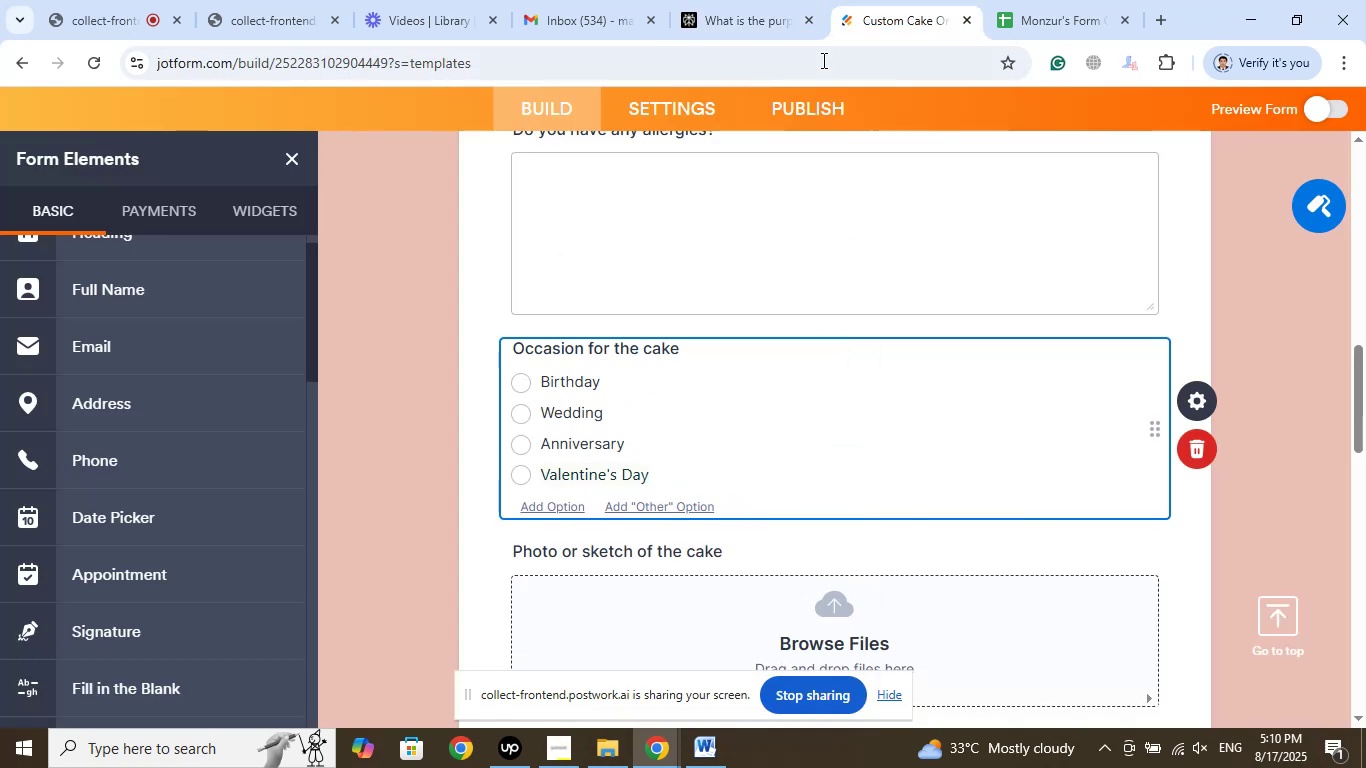 
left_click([756, 6])
 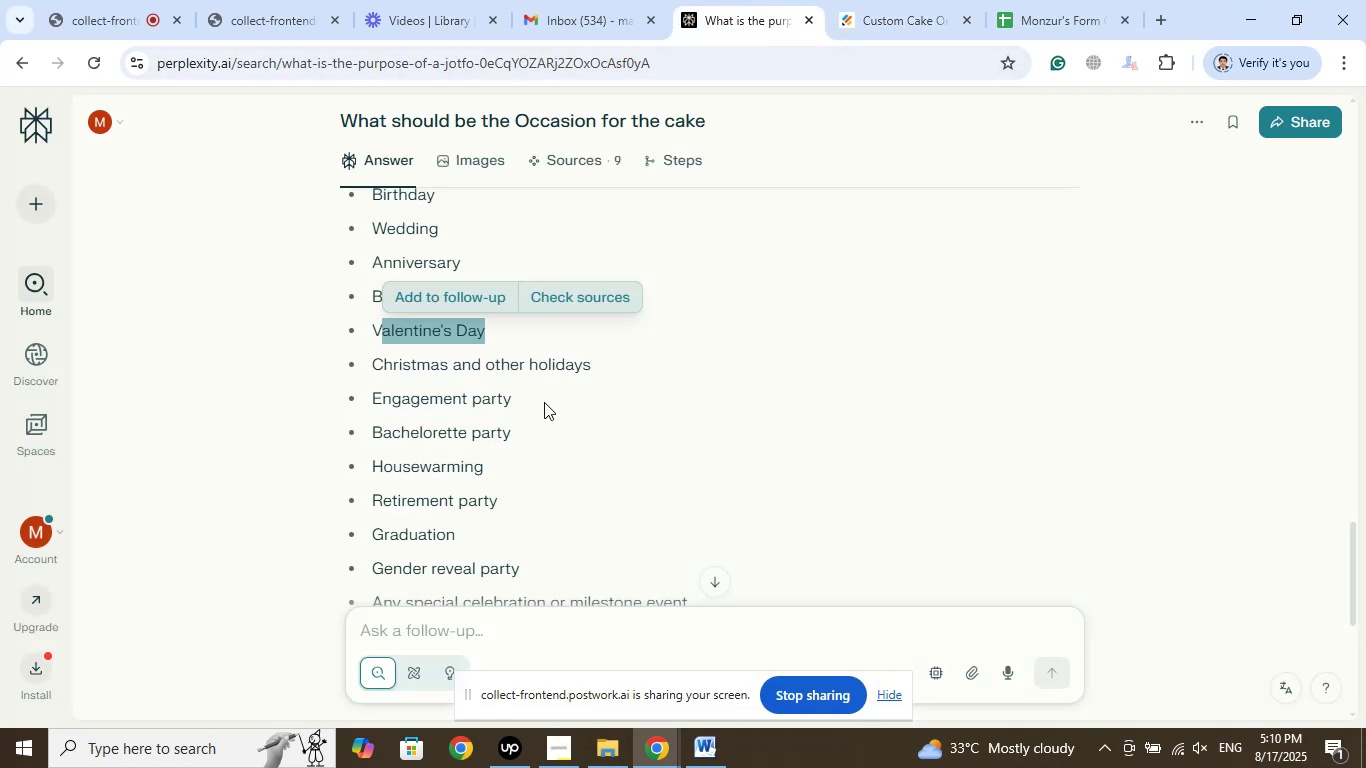 
scroll: coordinate [544, 402], scroll_direction: down, amount: 1.0
 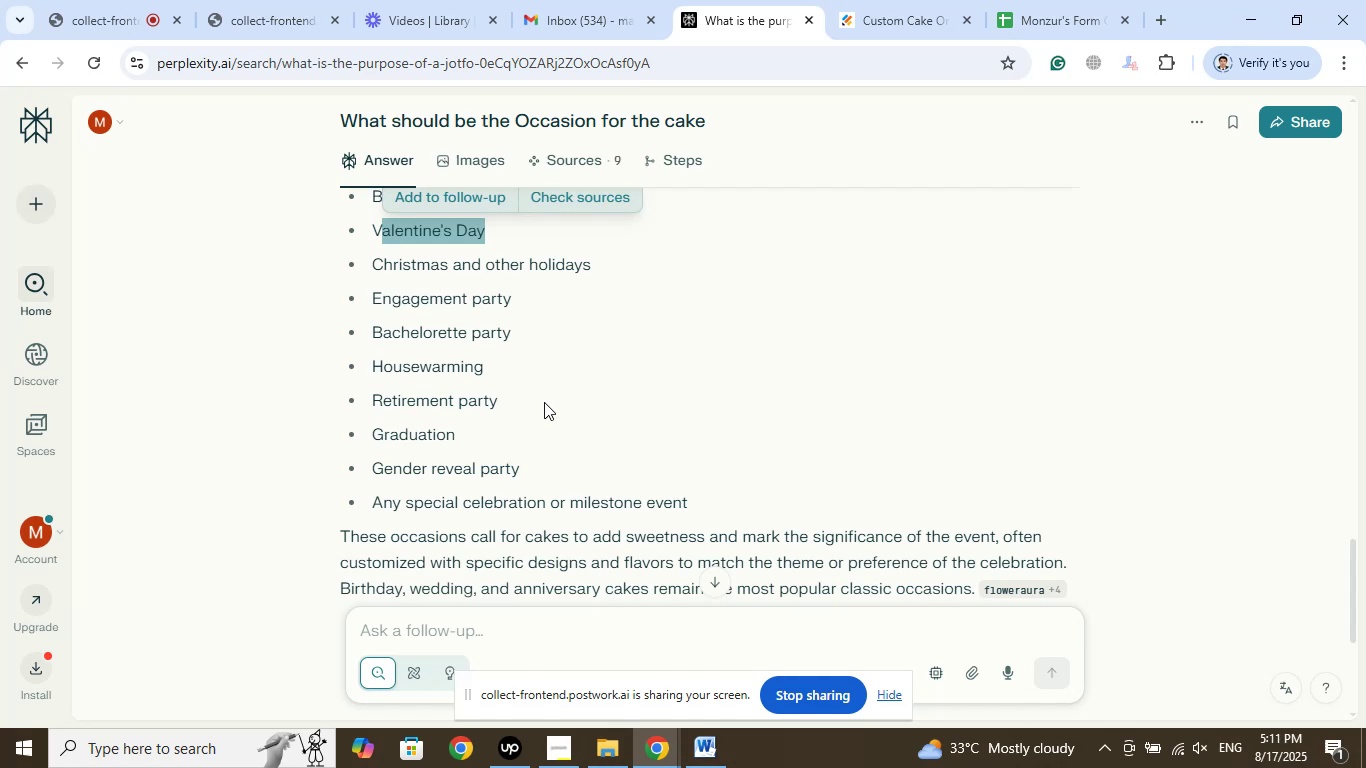 
wait(5.25)
 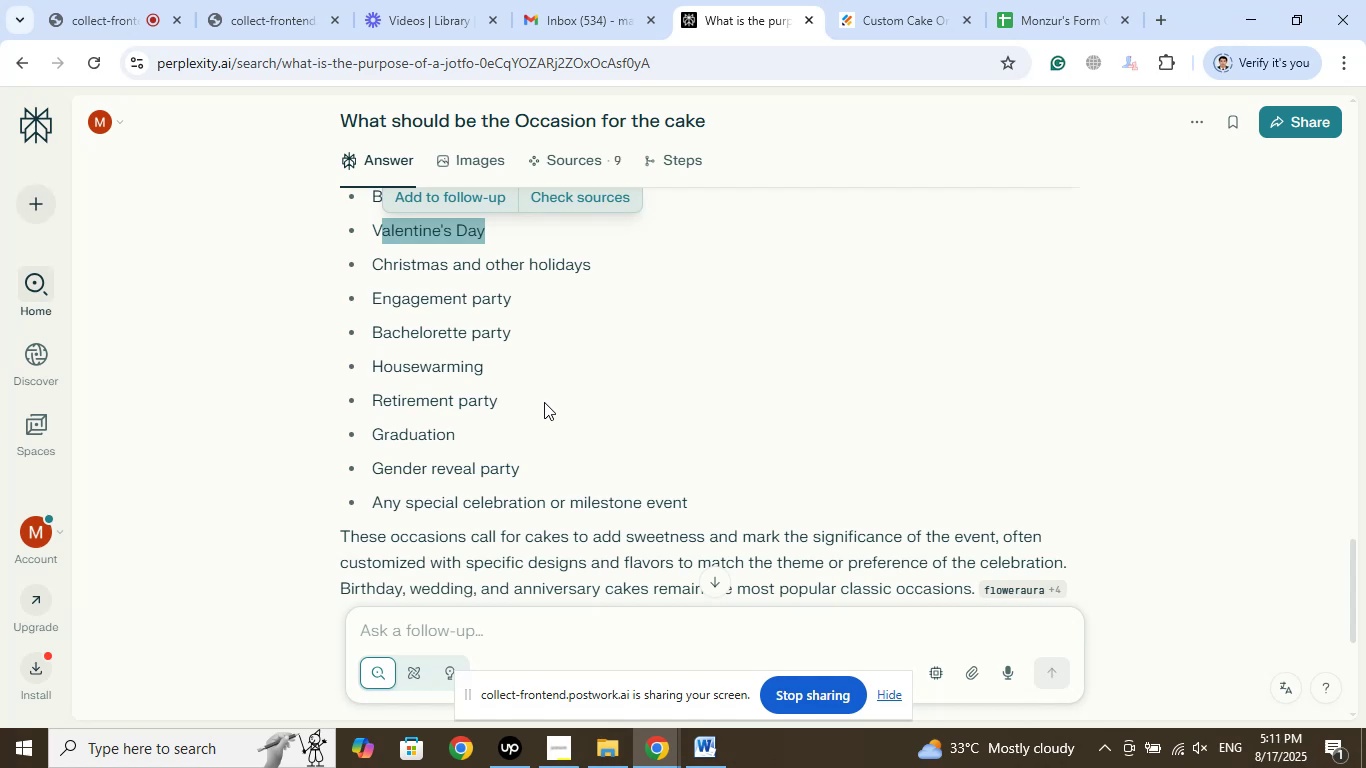 
left_click([880, 0])
 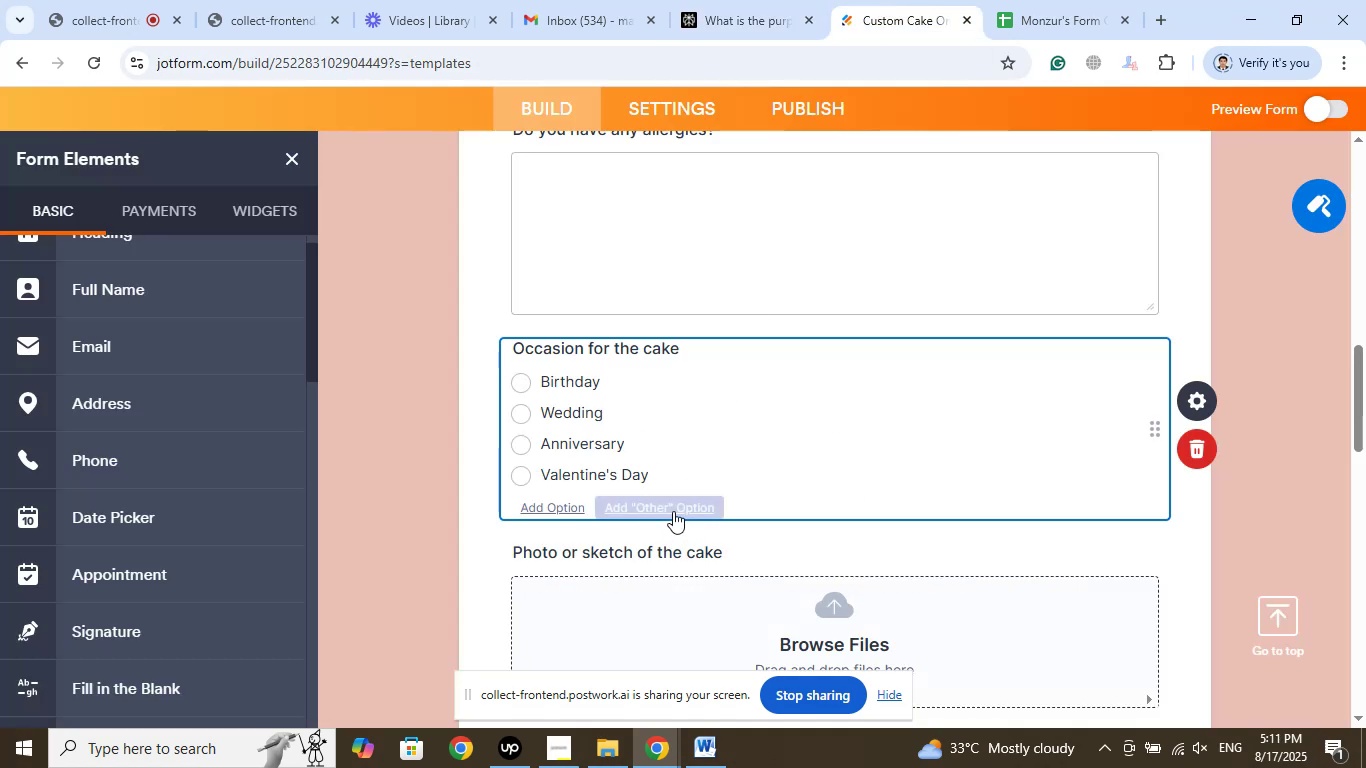 
left_click([634, 509])
 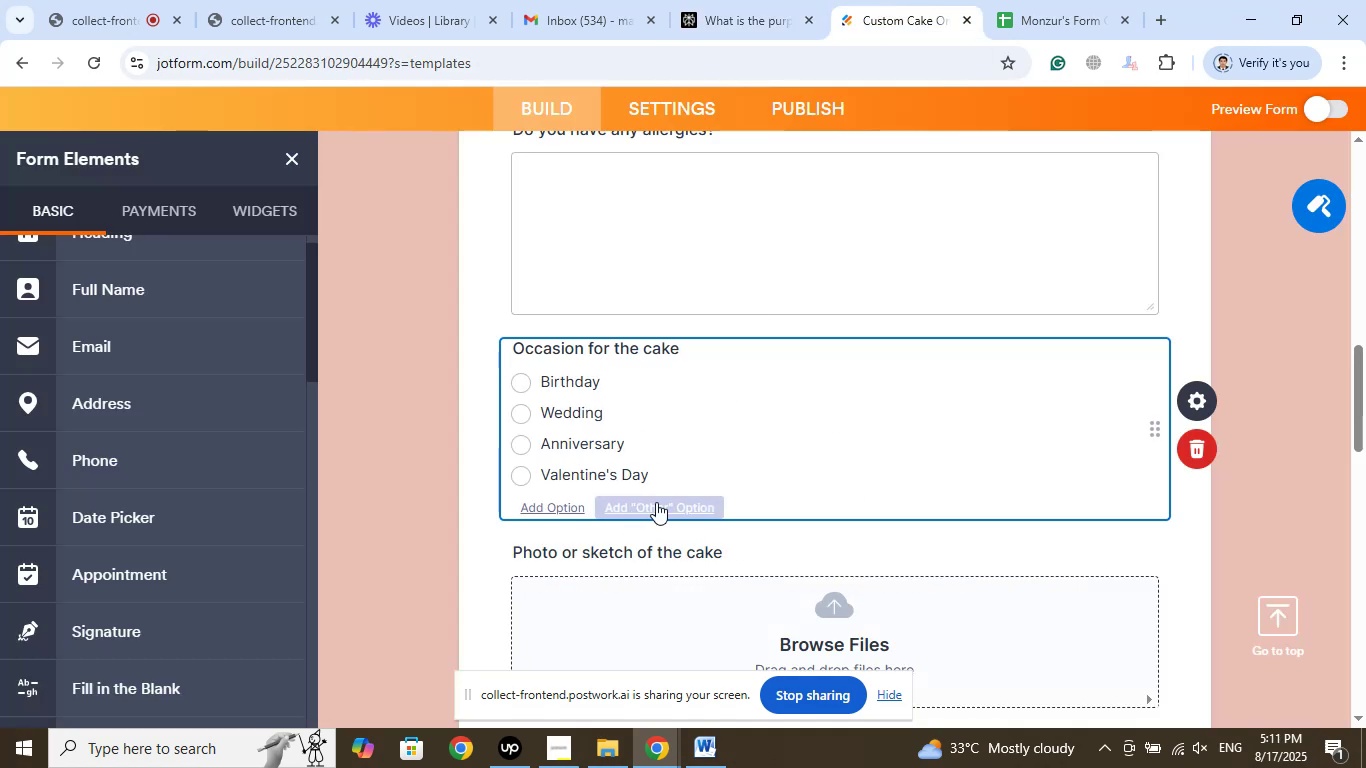 
mouse_move([803, 484])
 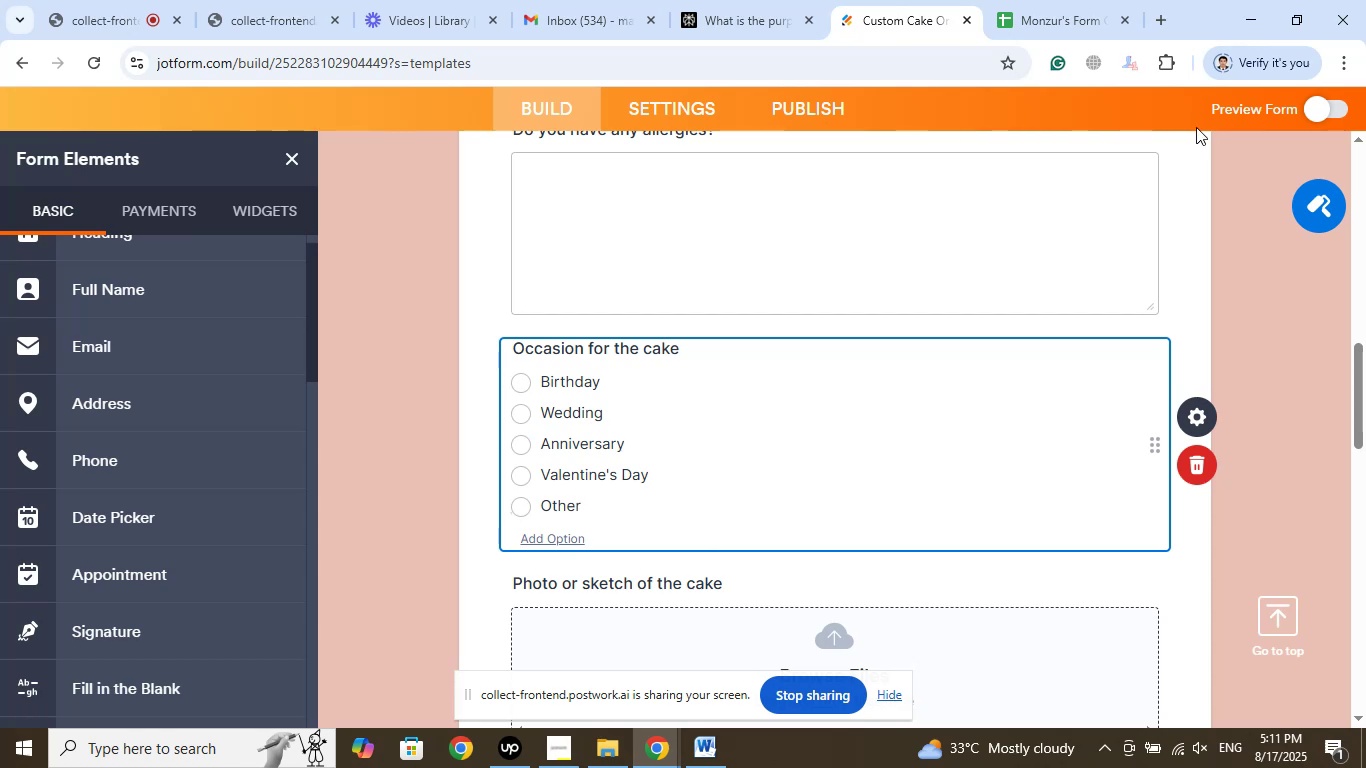 
left_click([1261, 105])
 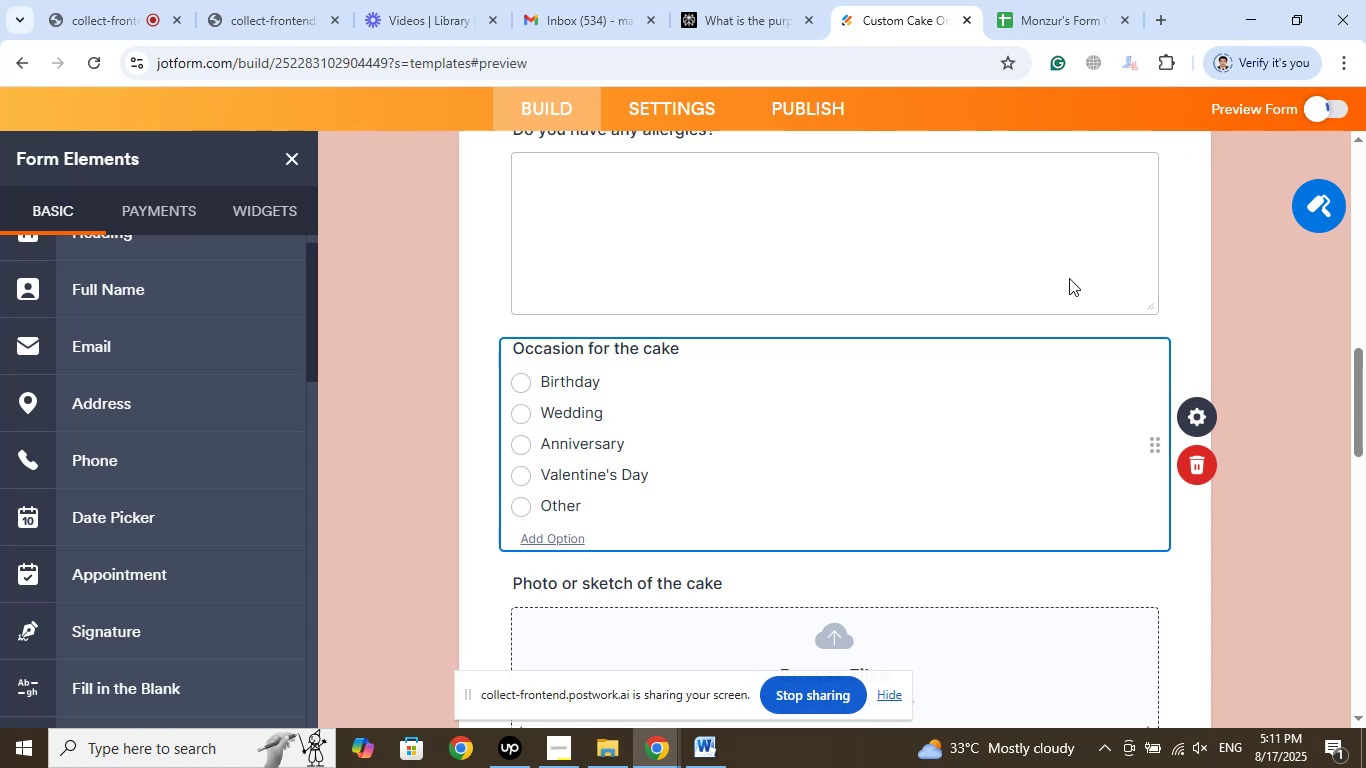 
scroll: coordinate [948, 415], scroll_direction: down, amount: 12.0
 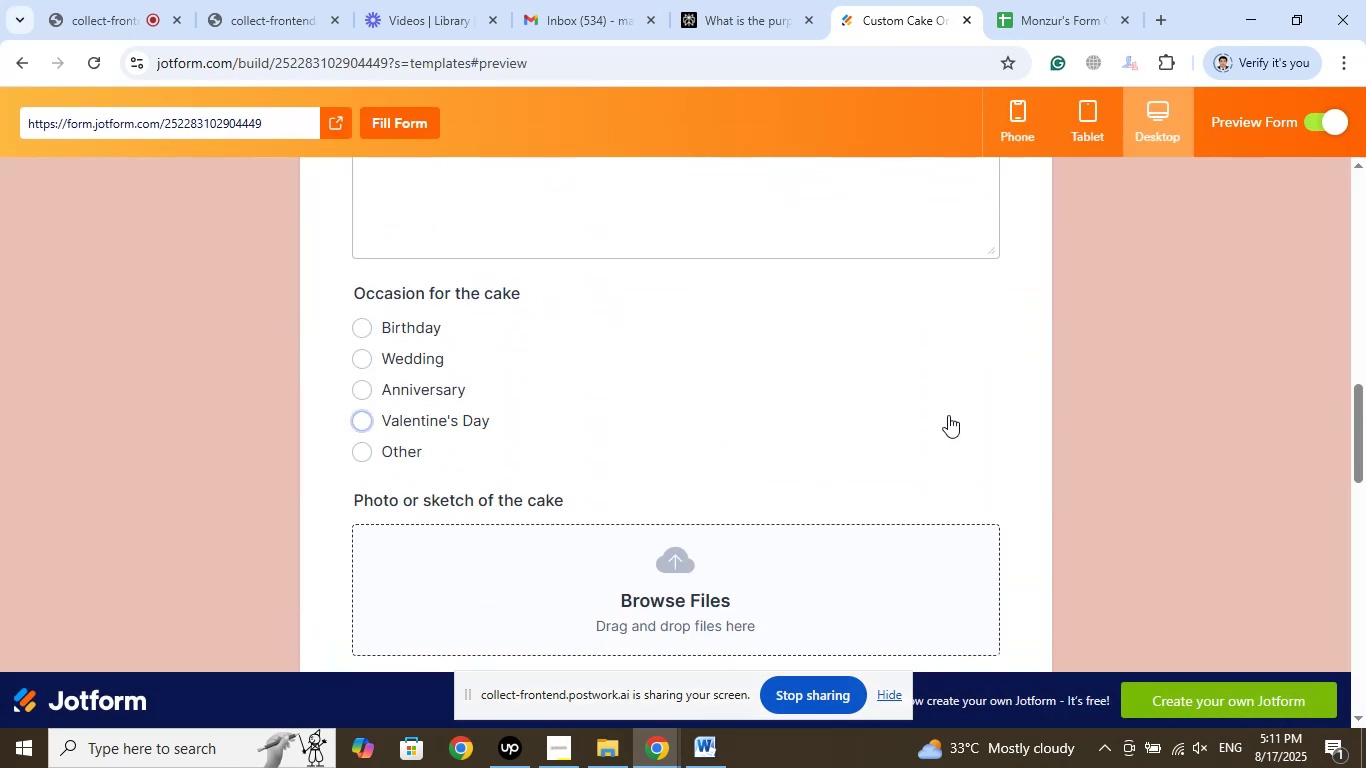 
scroll: coordinate [948, 415], scroll_direction: up, amount: 9.0
 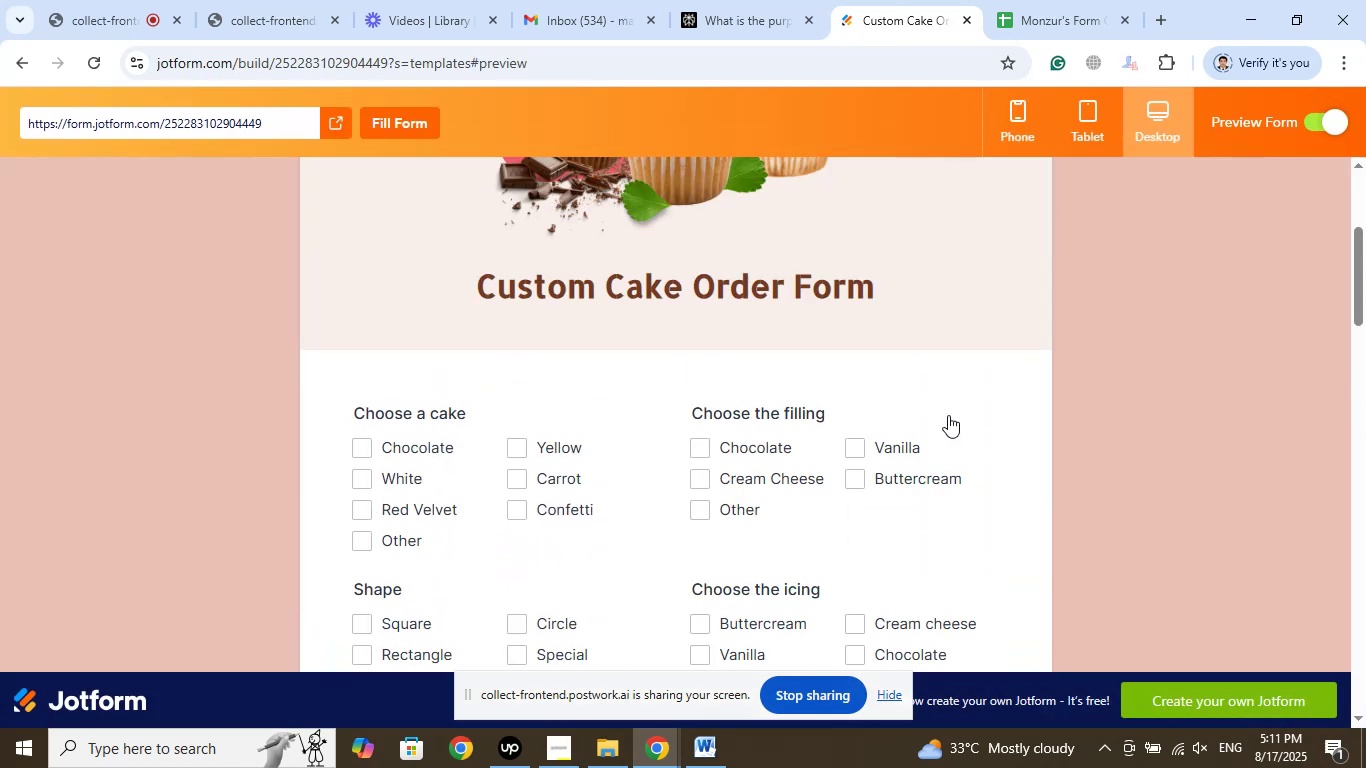 
scroll: coordinate [806, 426], scroll_direction: down, amount: 9.0
 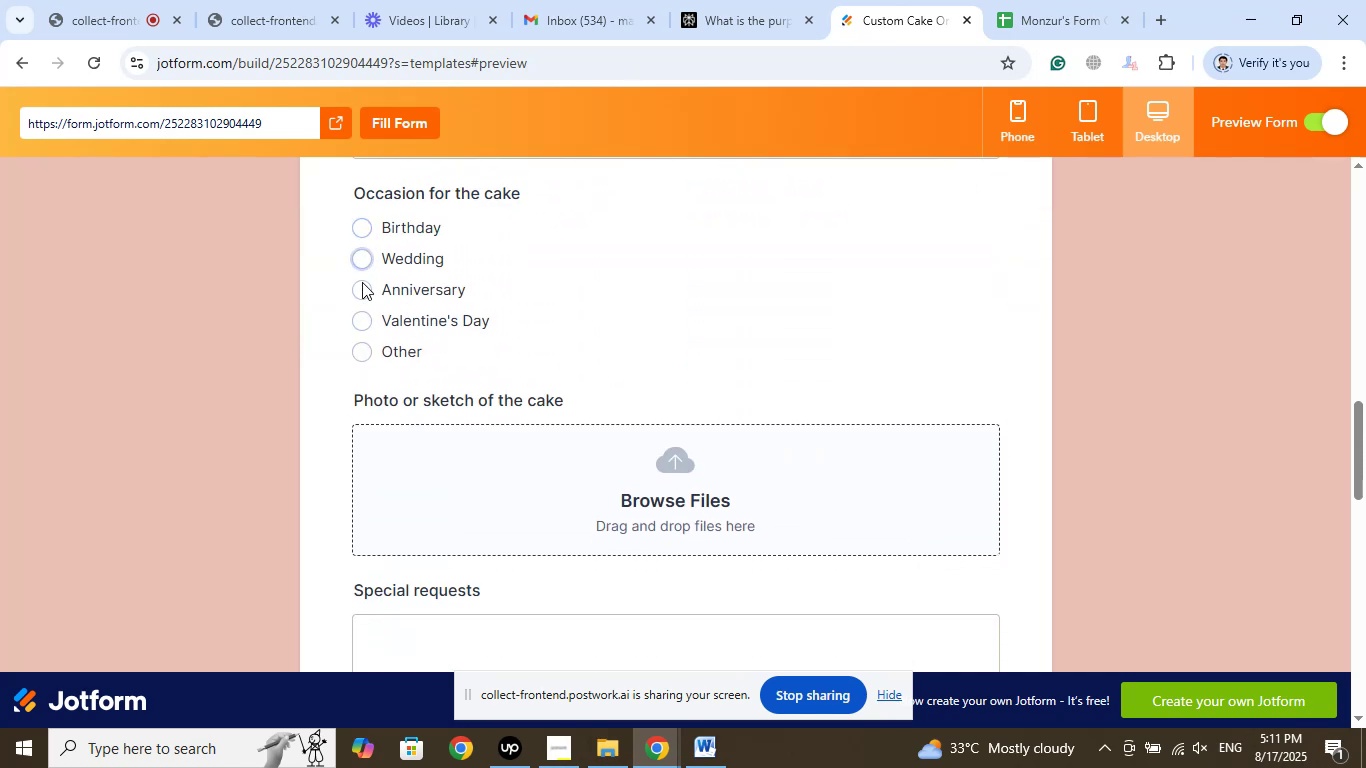 
left_click([352, 322])
 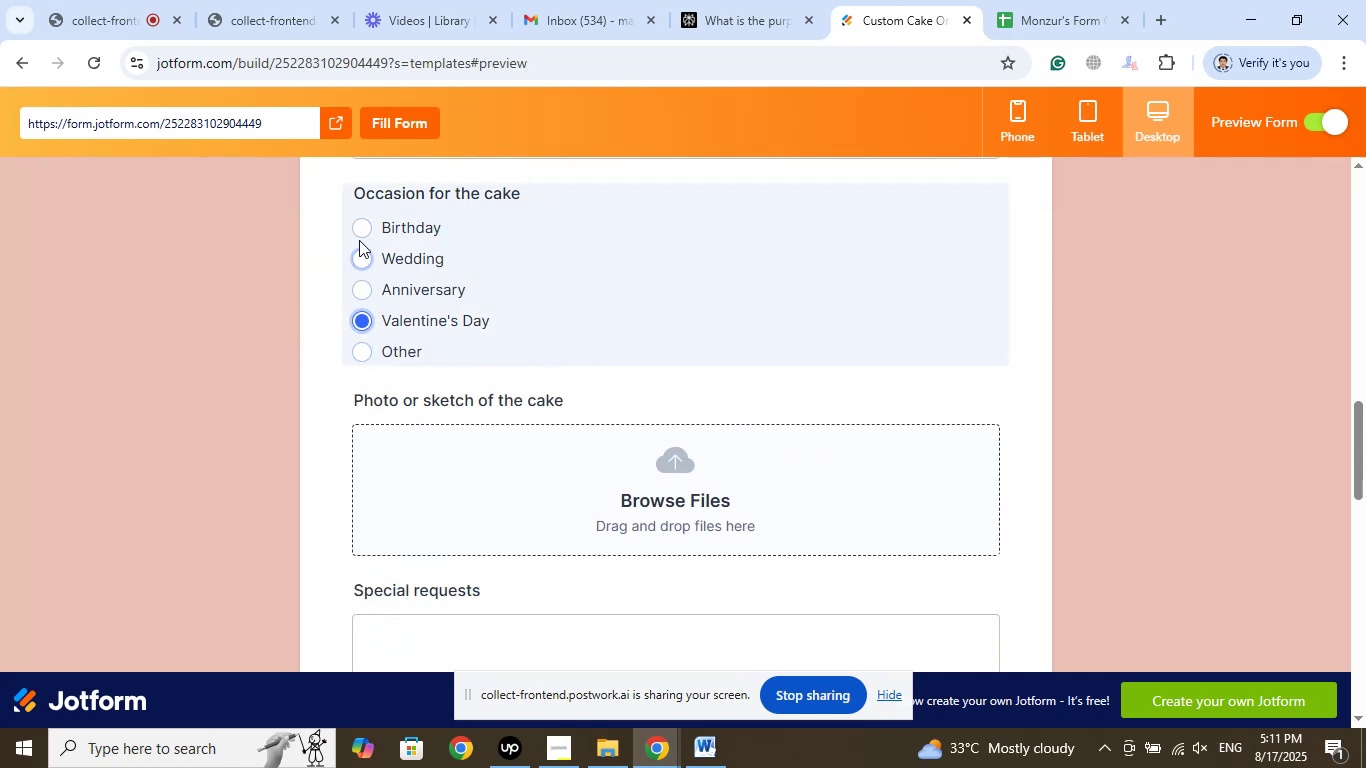 
left_click([359, 231])
 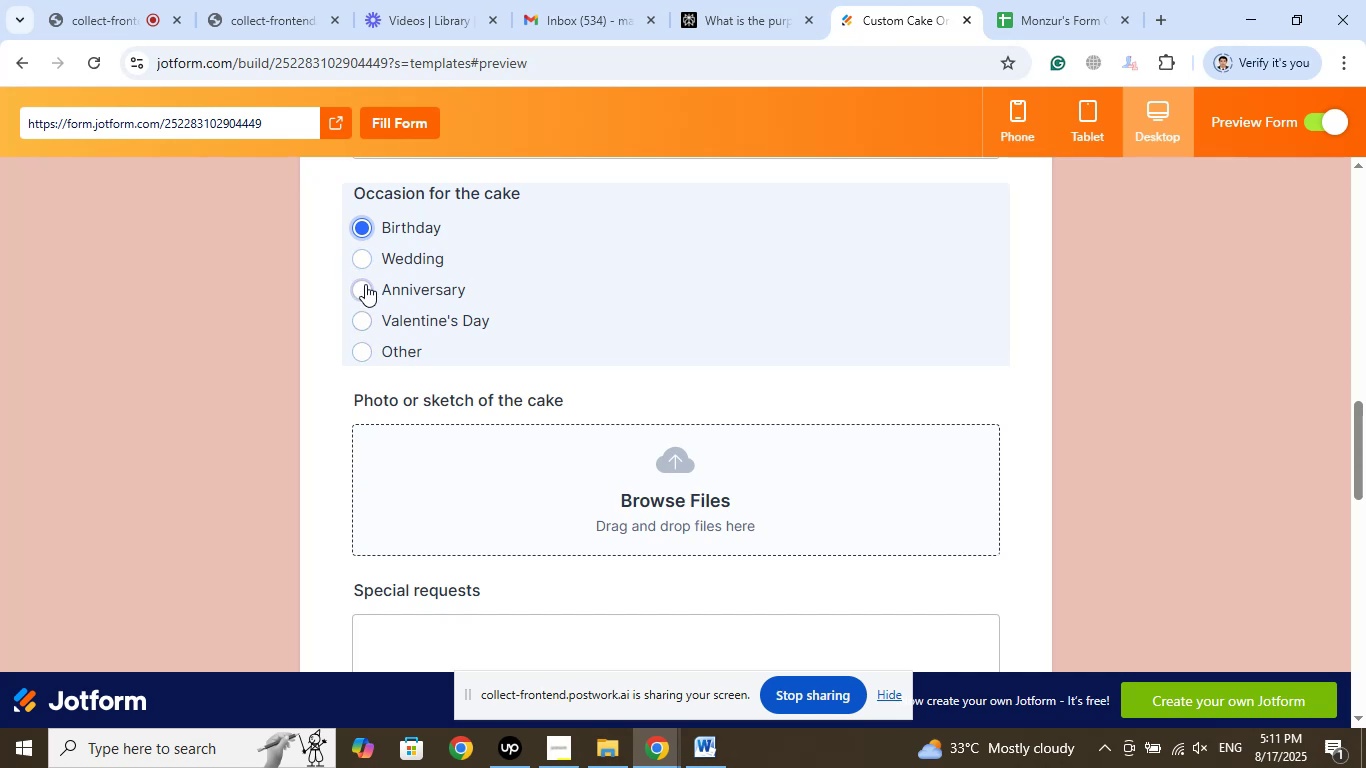 
left_click([365, 266])
 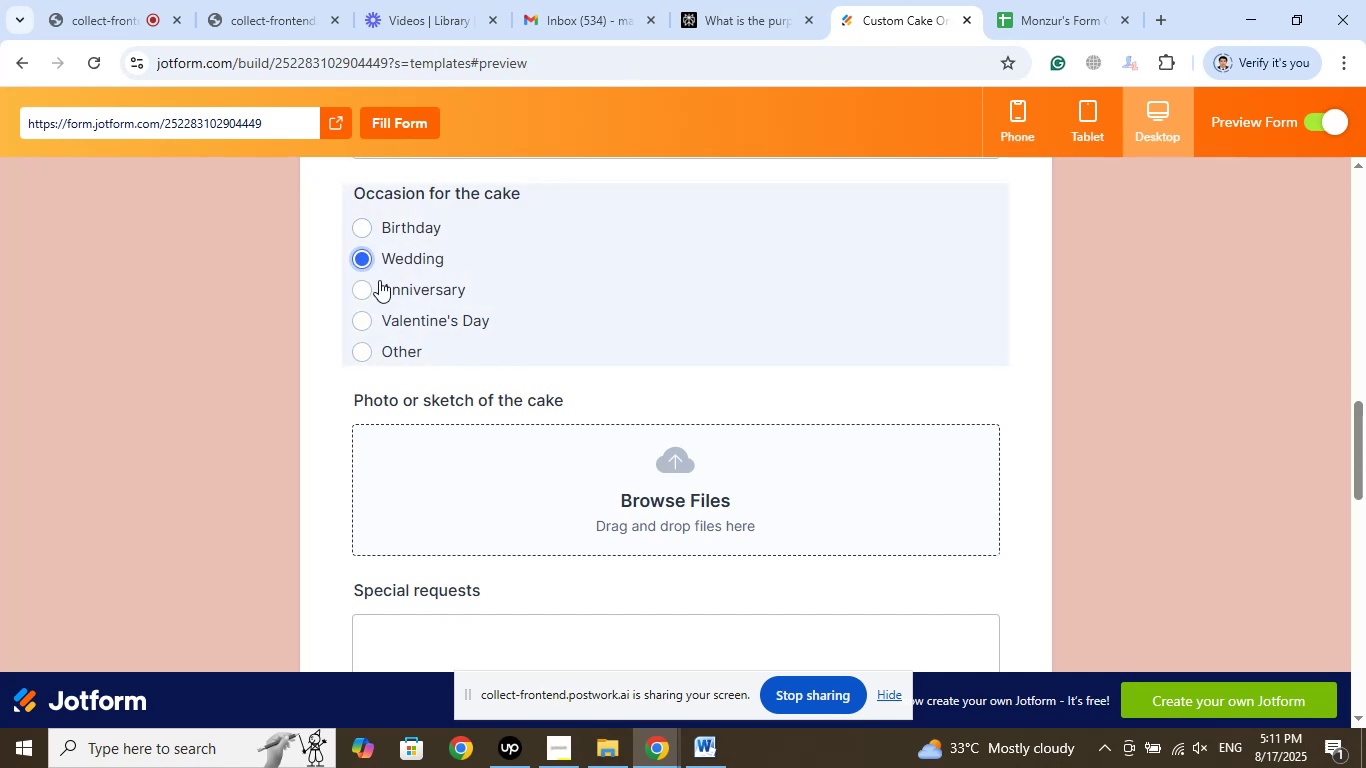 
scroll: coordinate [542, 379], scroll_direction: down, amount: 3.0
 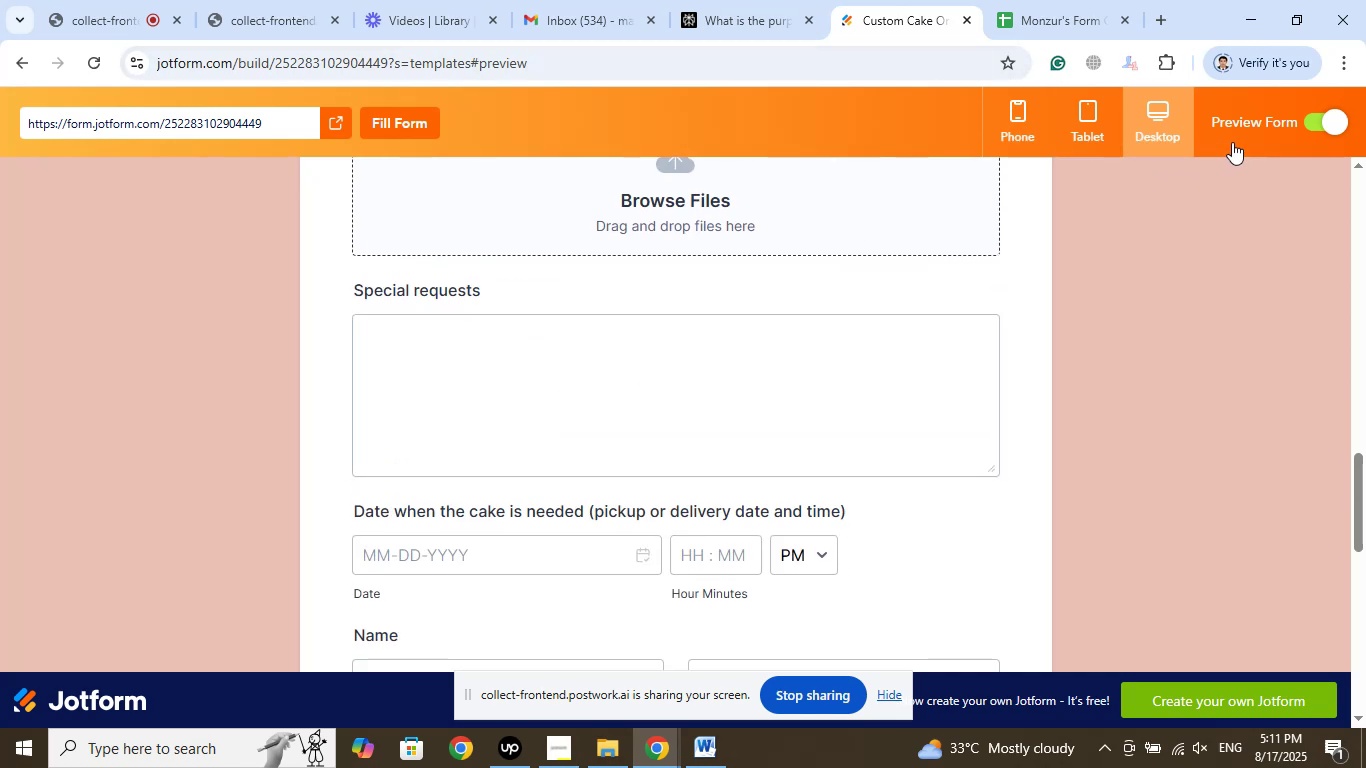 
left_click([1240, 132])
 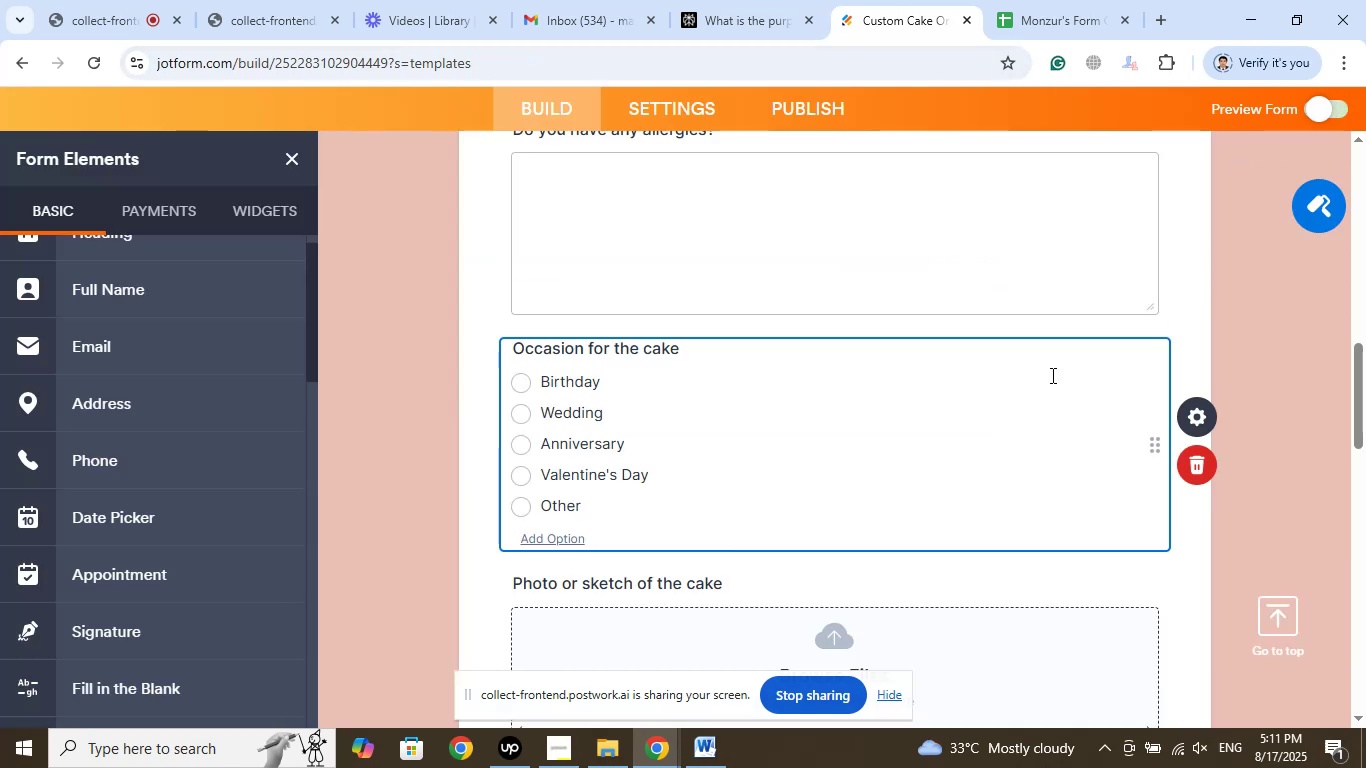 
scroll: coordinate [837, 439], scroll_direction: up, amount: 3.0
 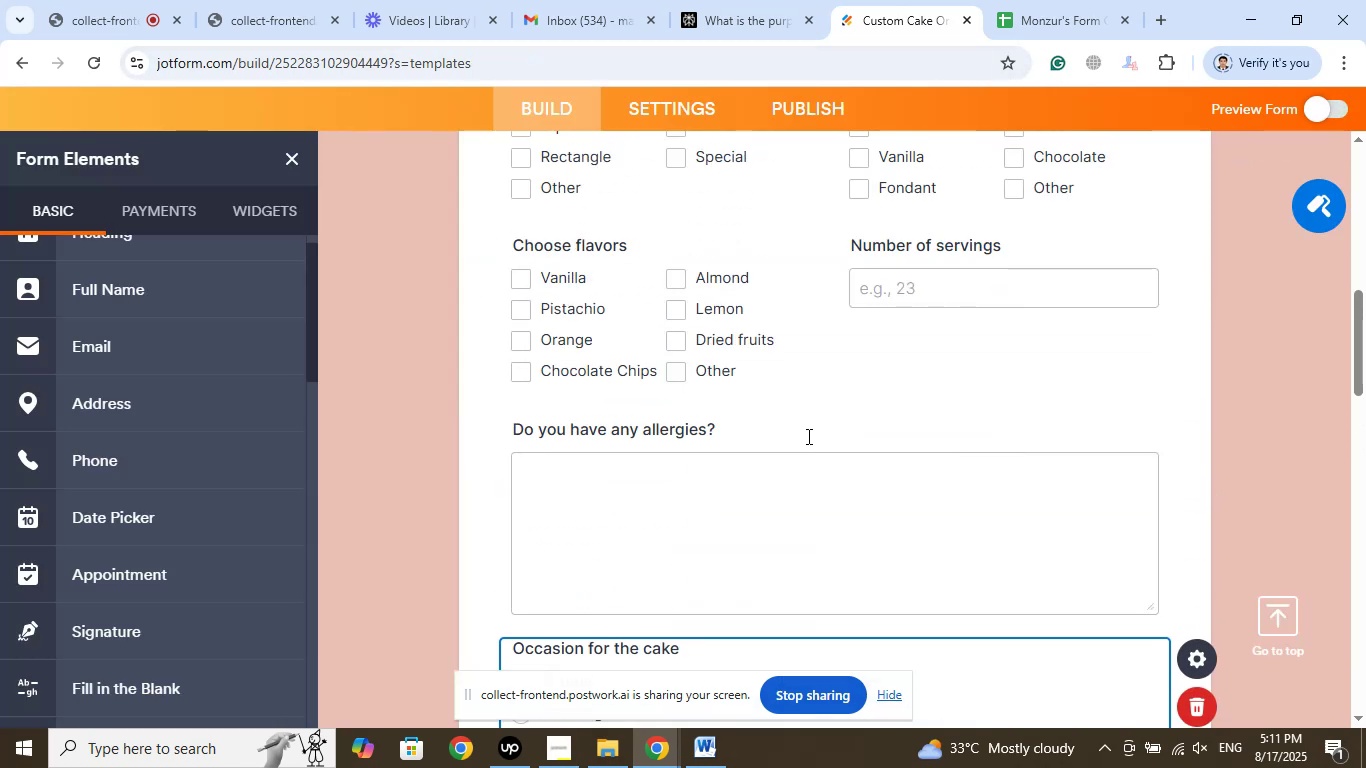 
scroll: coordinate [807, 436], scroll_direction: down, amount: 1.0
 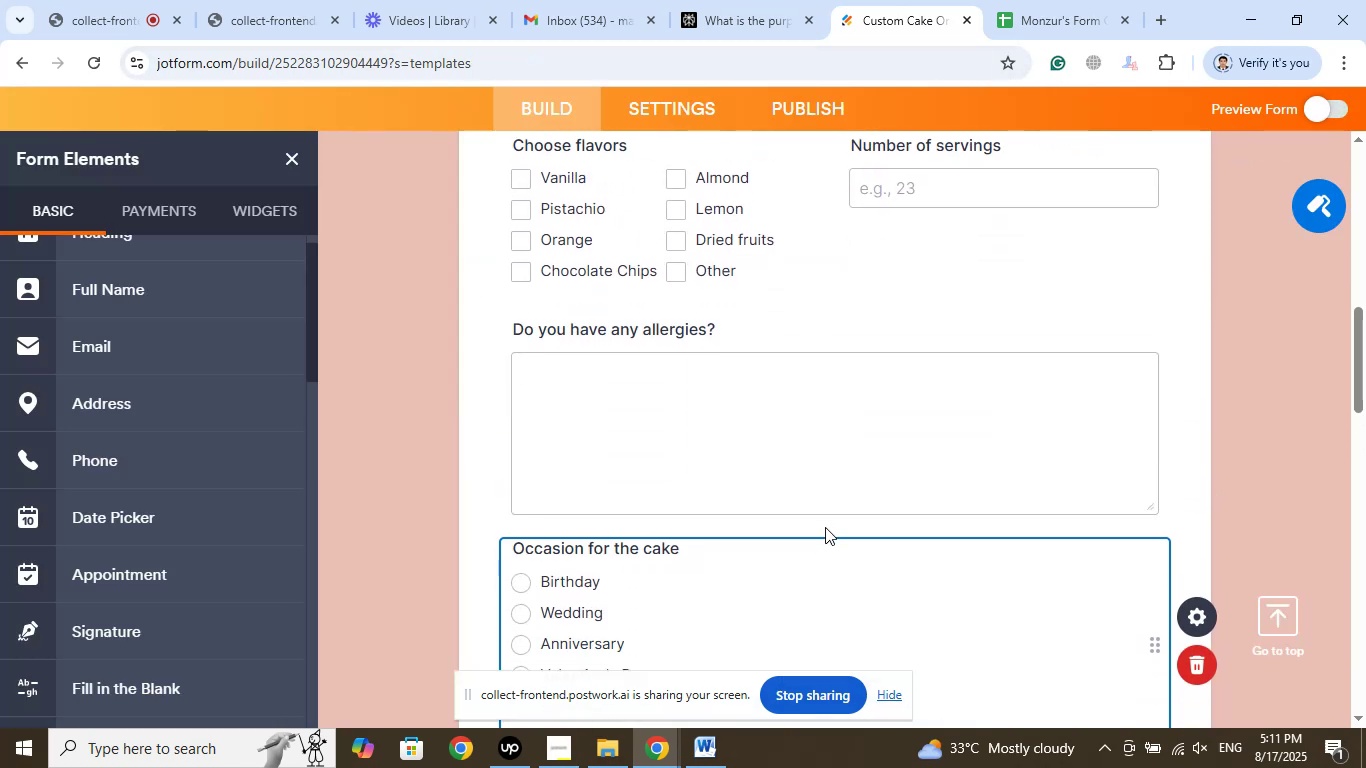 
left_click([832, 574])
 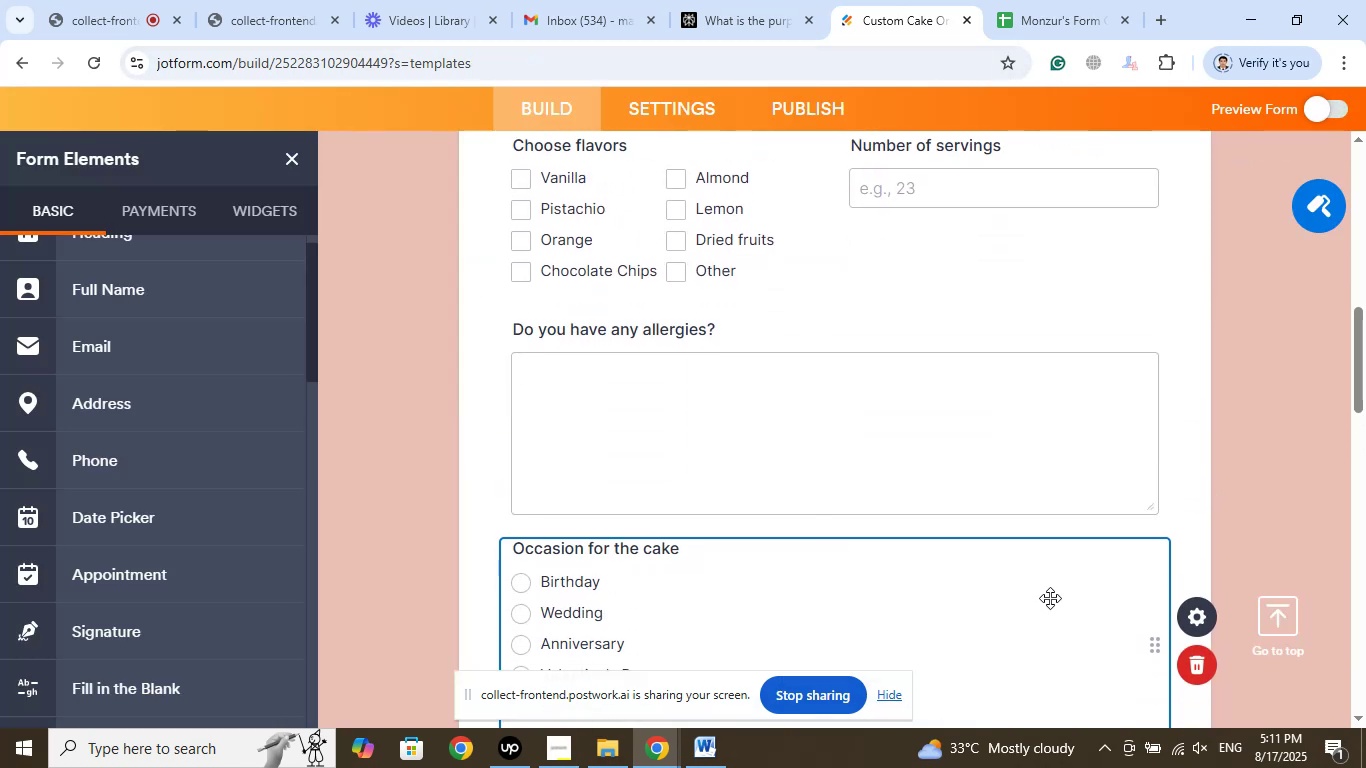 
left_click_drag(start_coordinate=[981, 598], to_coordinate=[935, 454])
 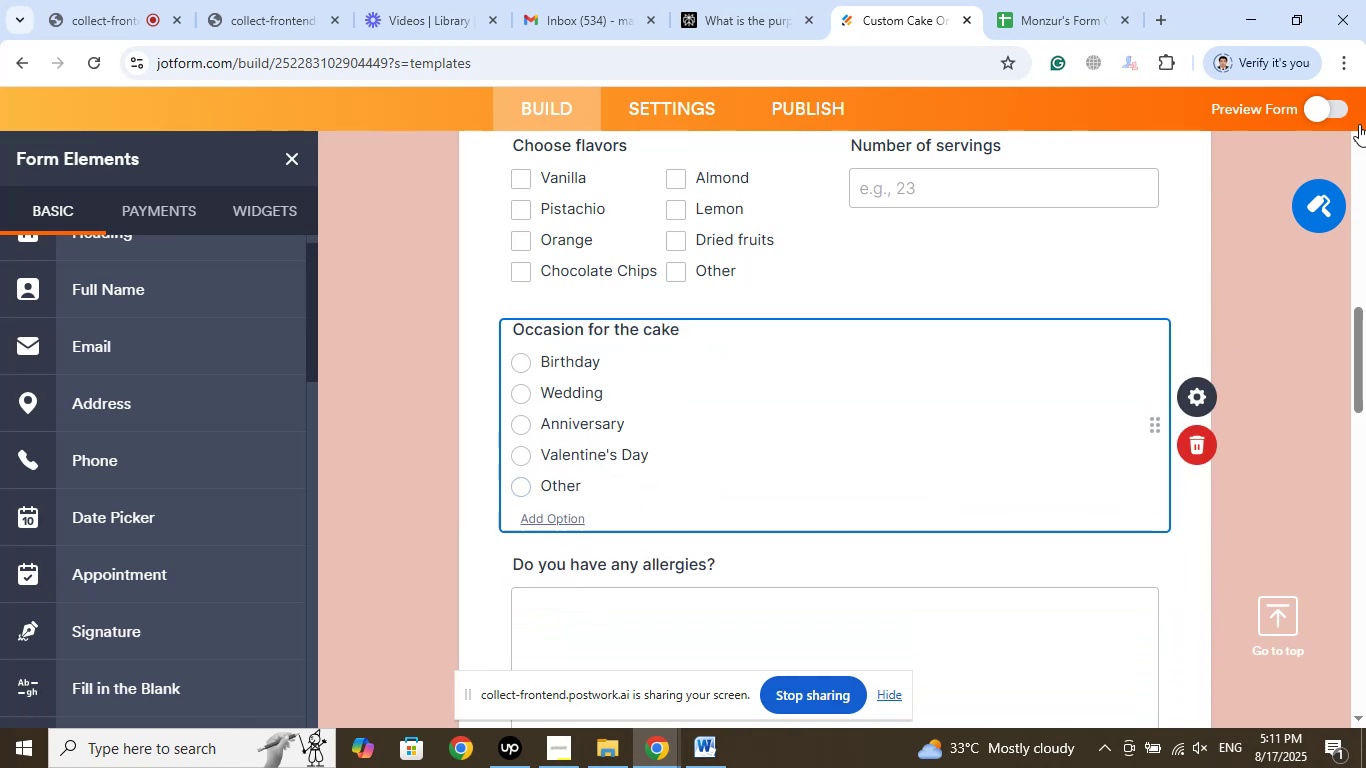 
left_click([1337, 112])
 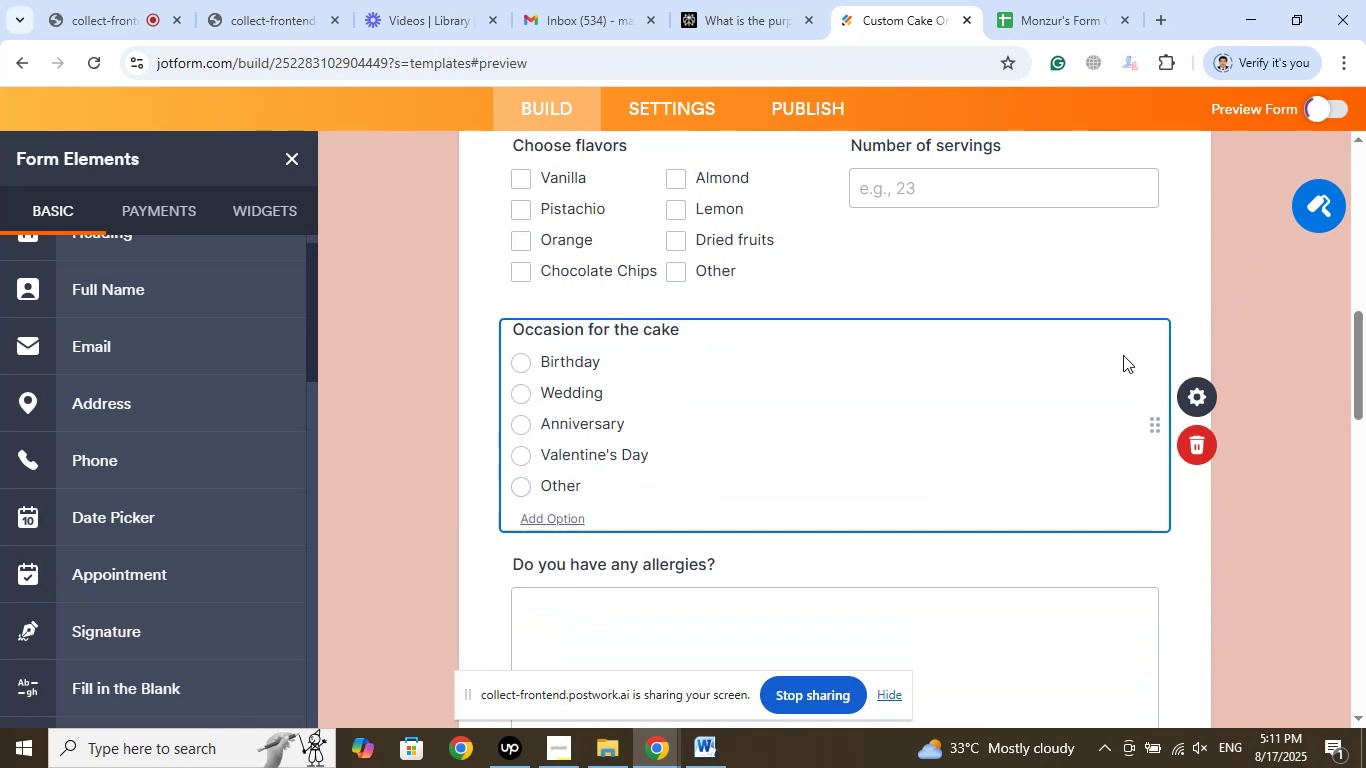 
scroll: coordinate [1021, 462], scroll_direction: down, amount: 12.0
 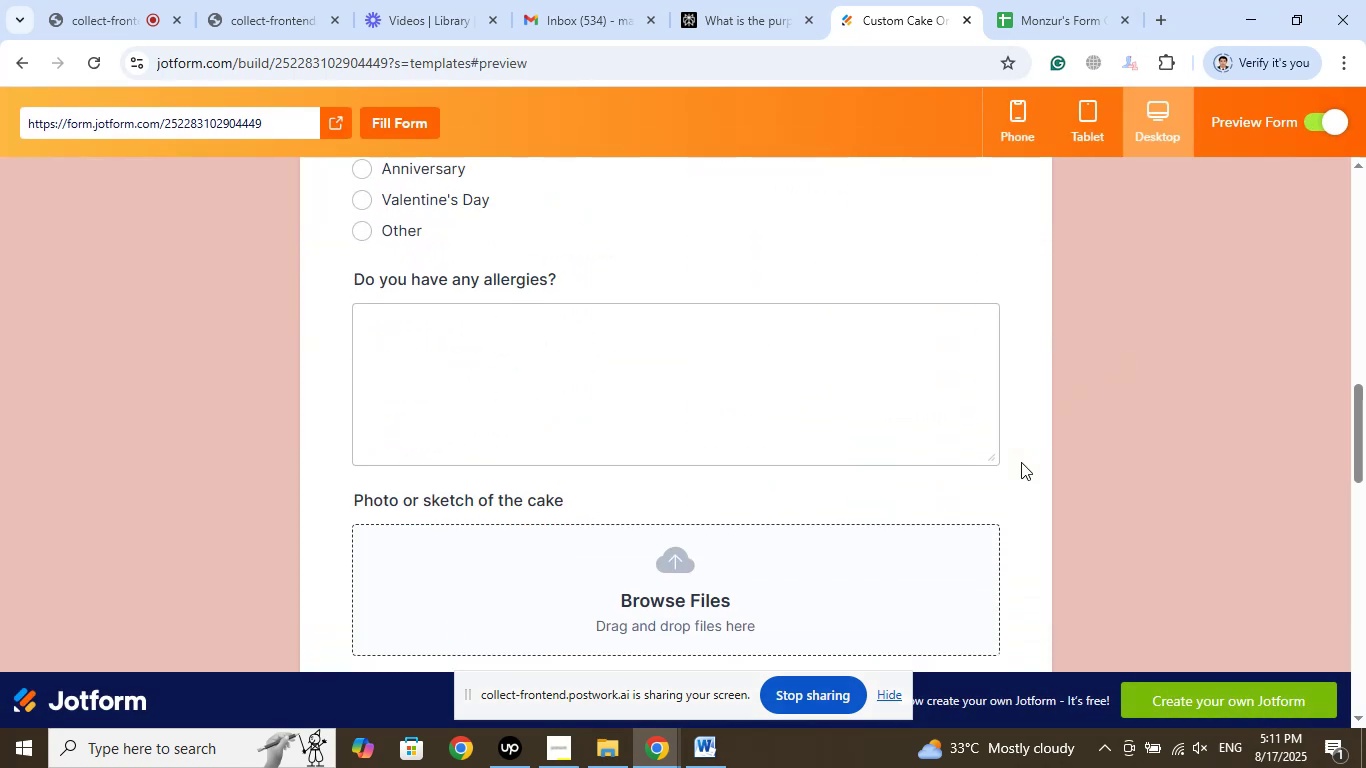 
scroll: coordinate [1021, 462], scroll_direction: up, amount: 2.0
 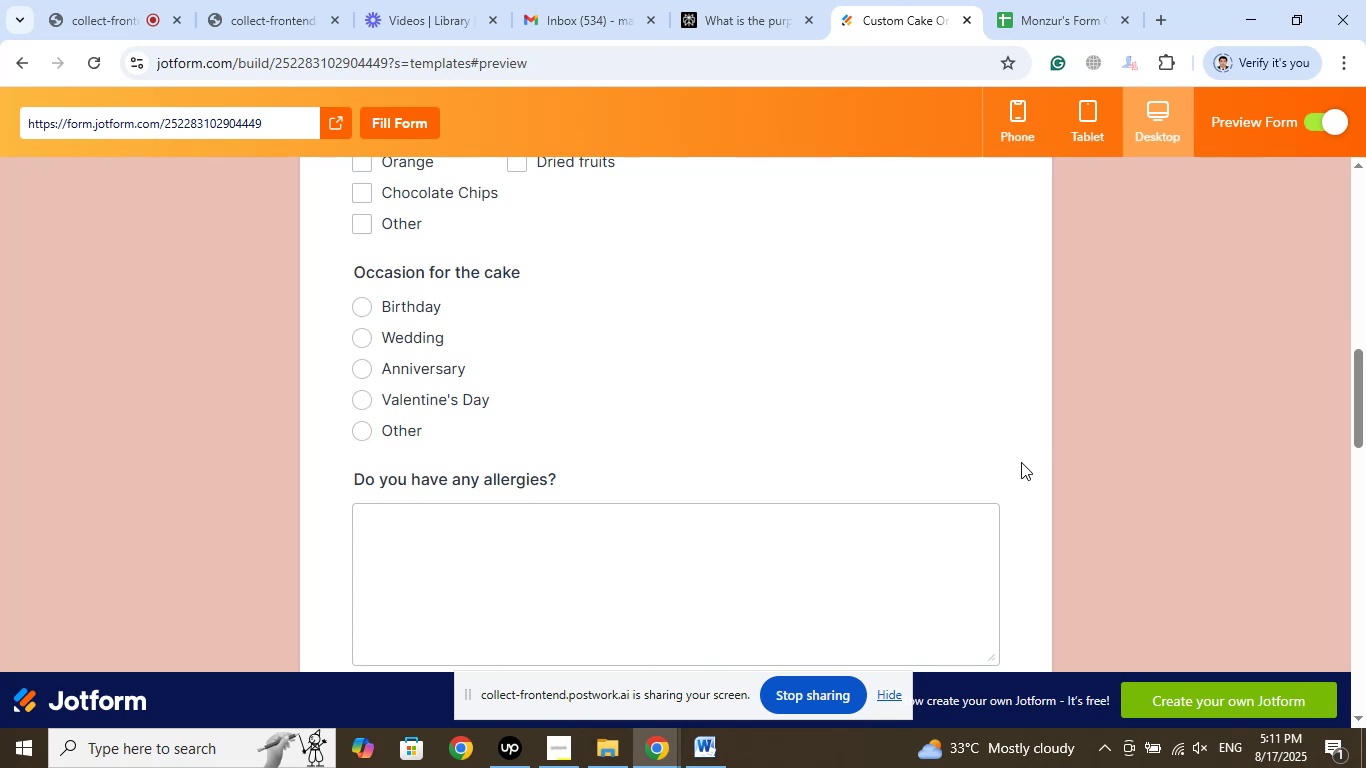 
wait(5.63)
 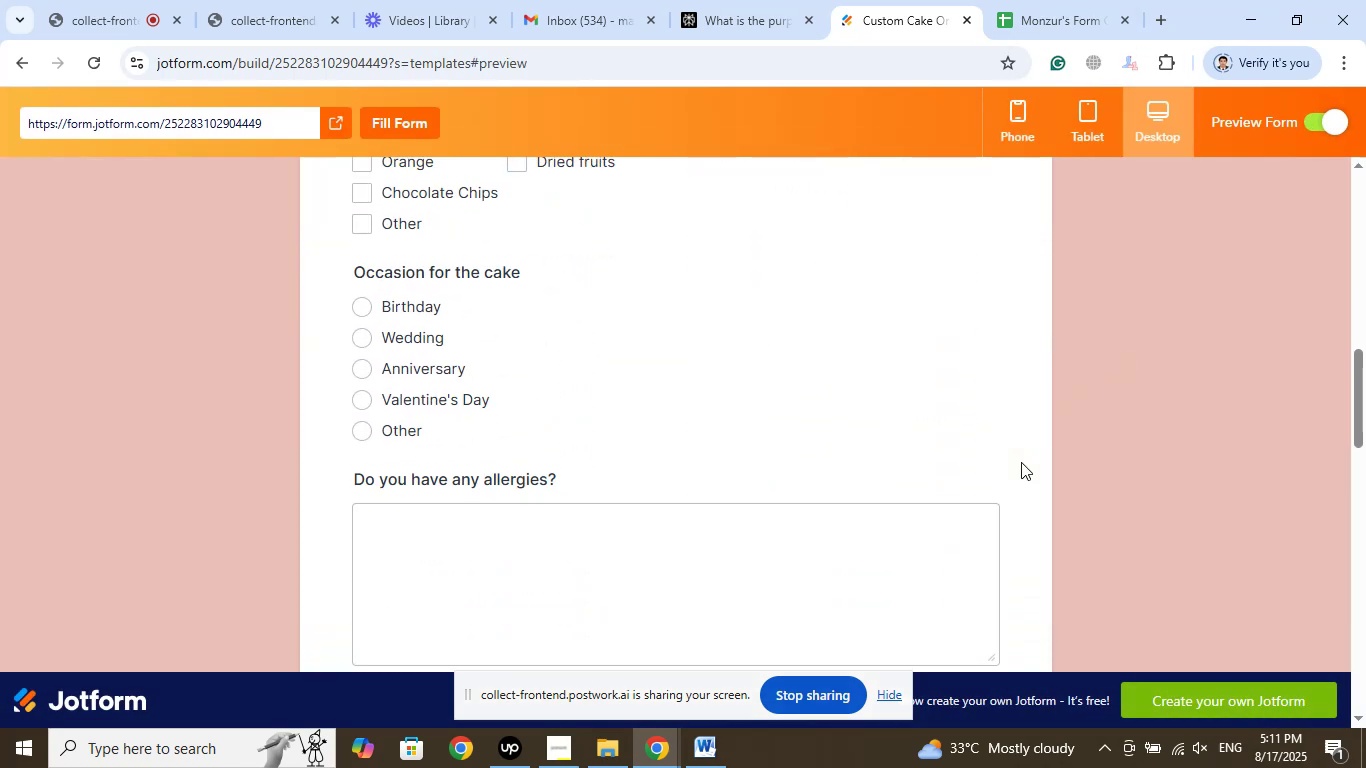 
left_click([408, 432])
 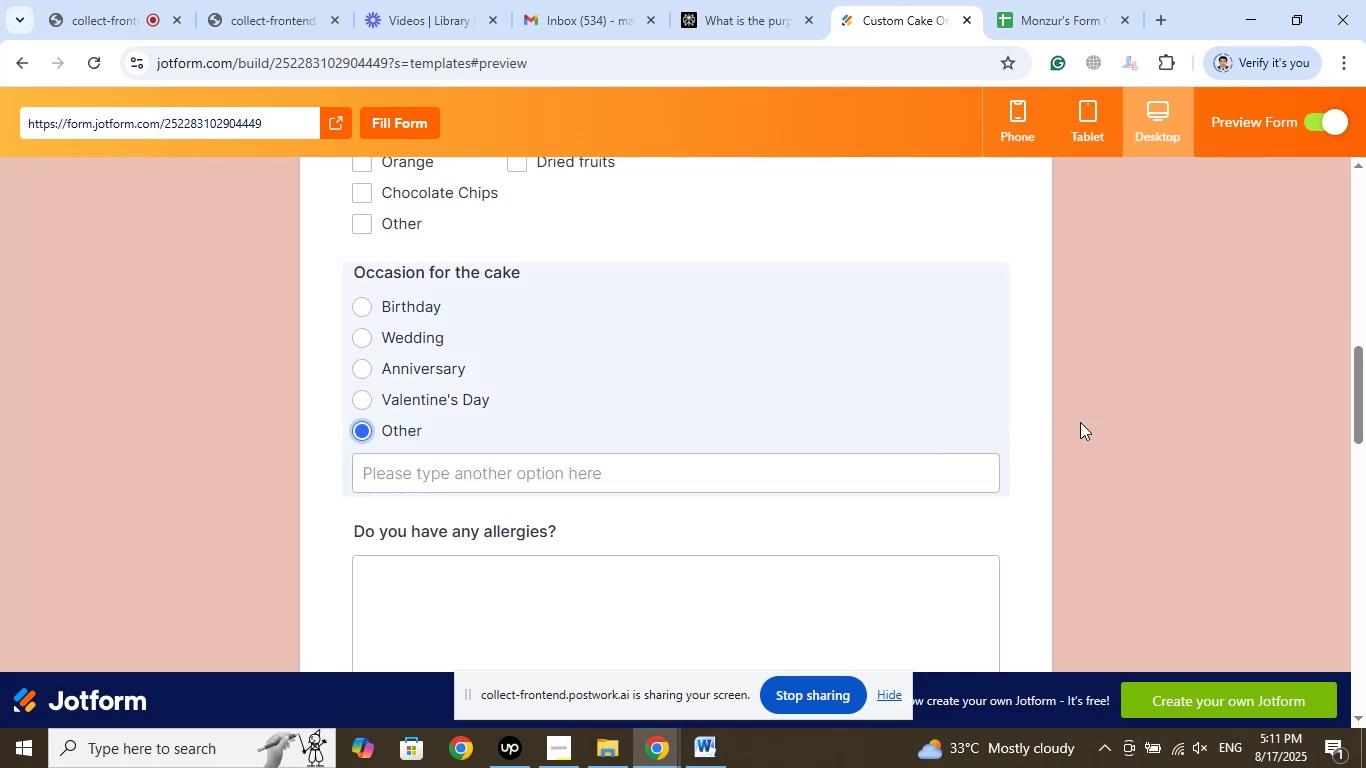 
left_click([1134, 414])
 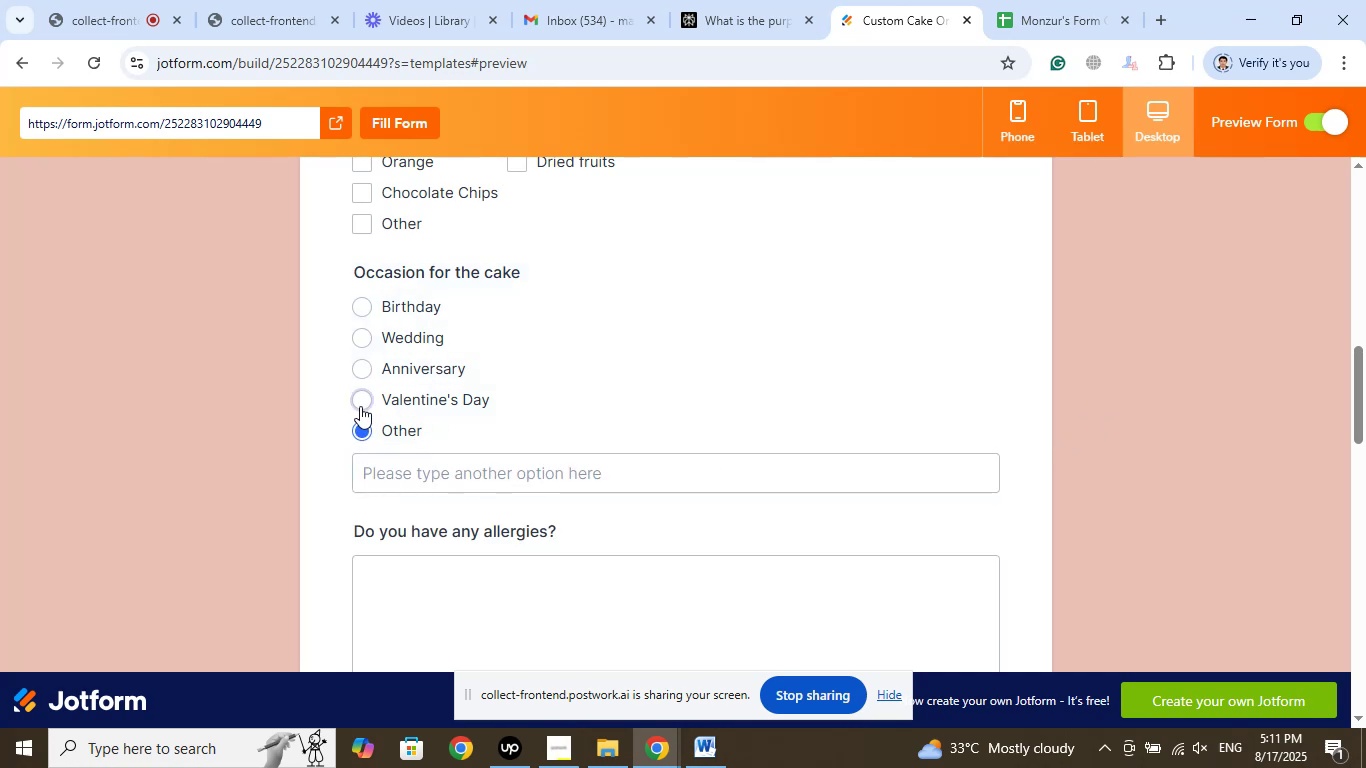 
left_click([361, 400])
 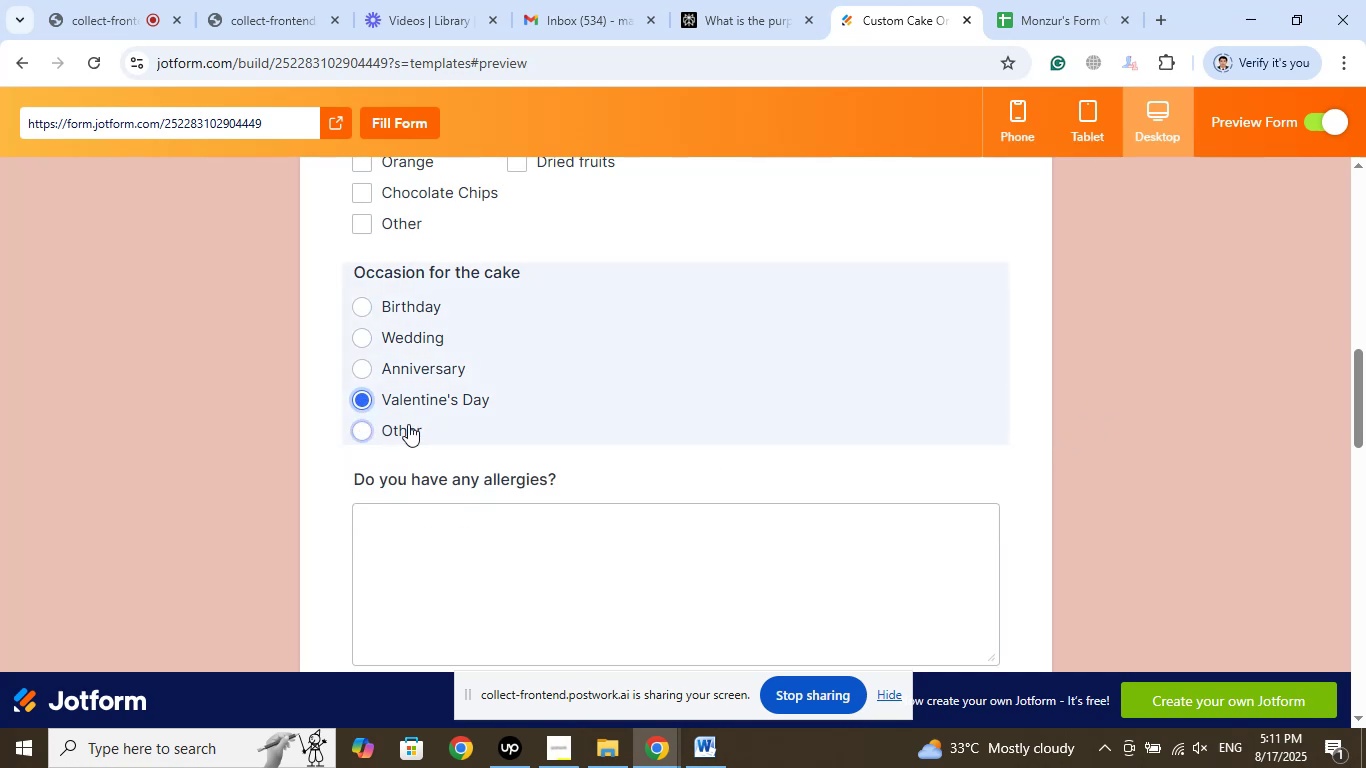 
left_click([409, 425])
 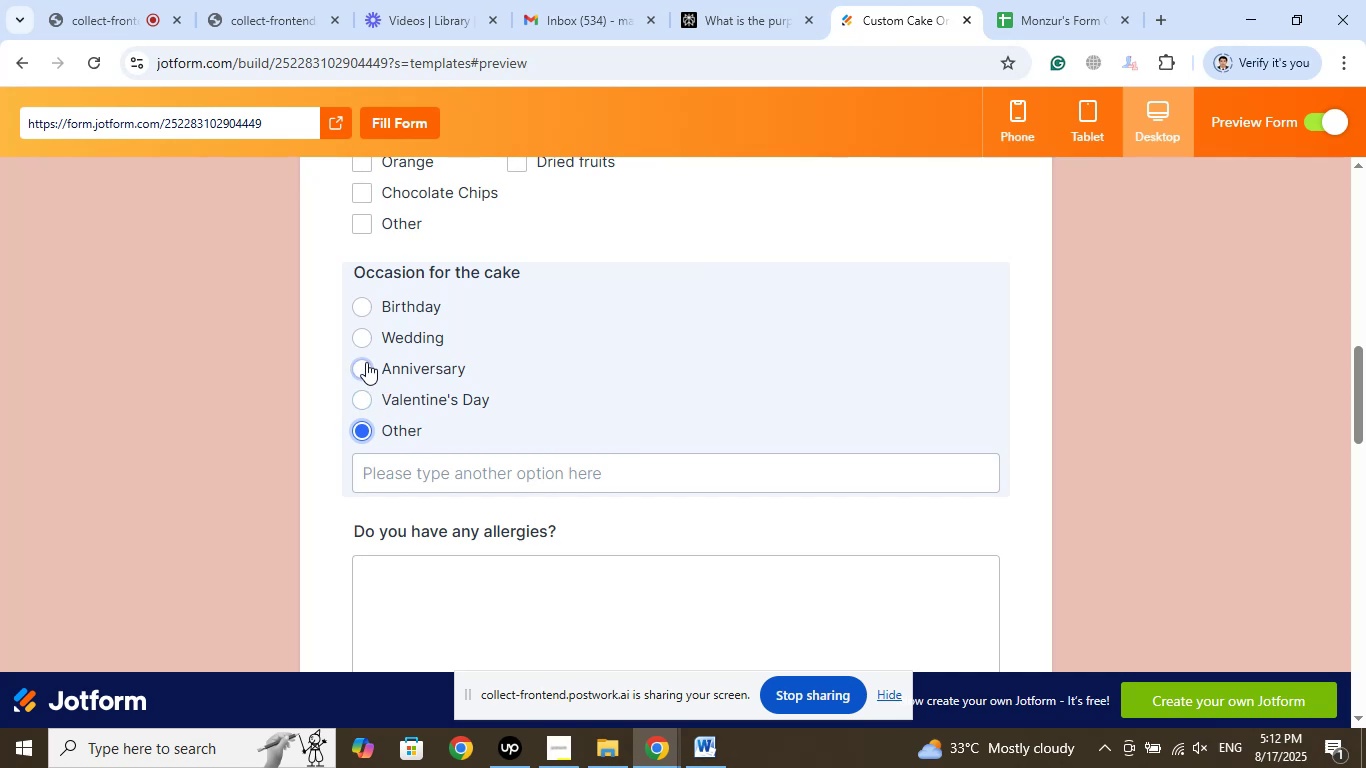 
left_click([412, 467])
 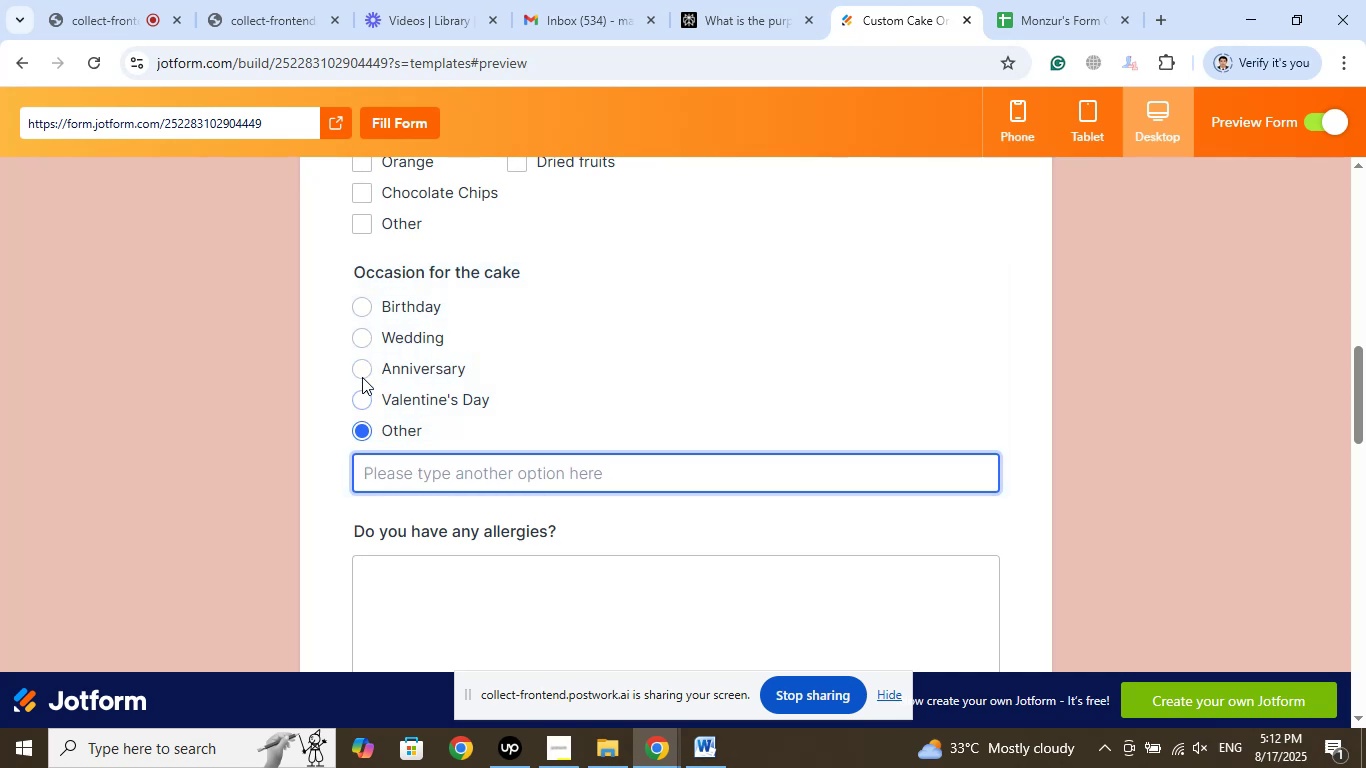 
left_click([362, 372])
 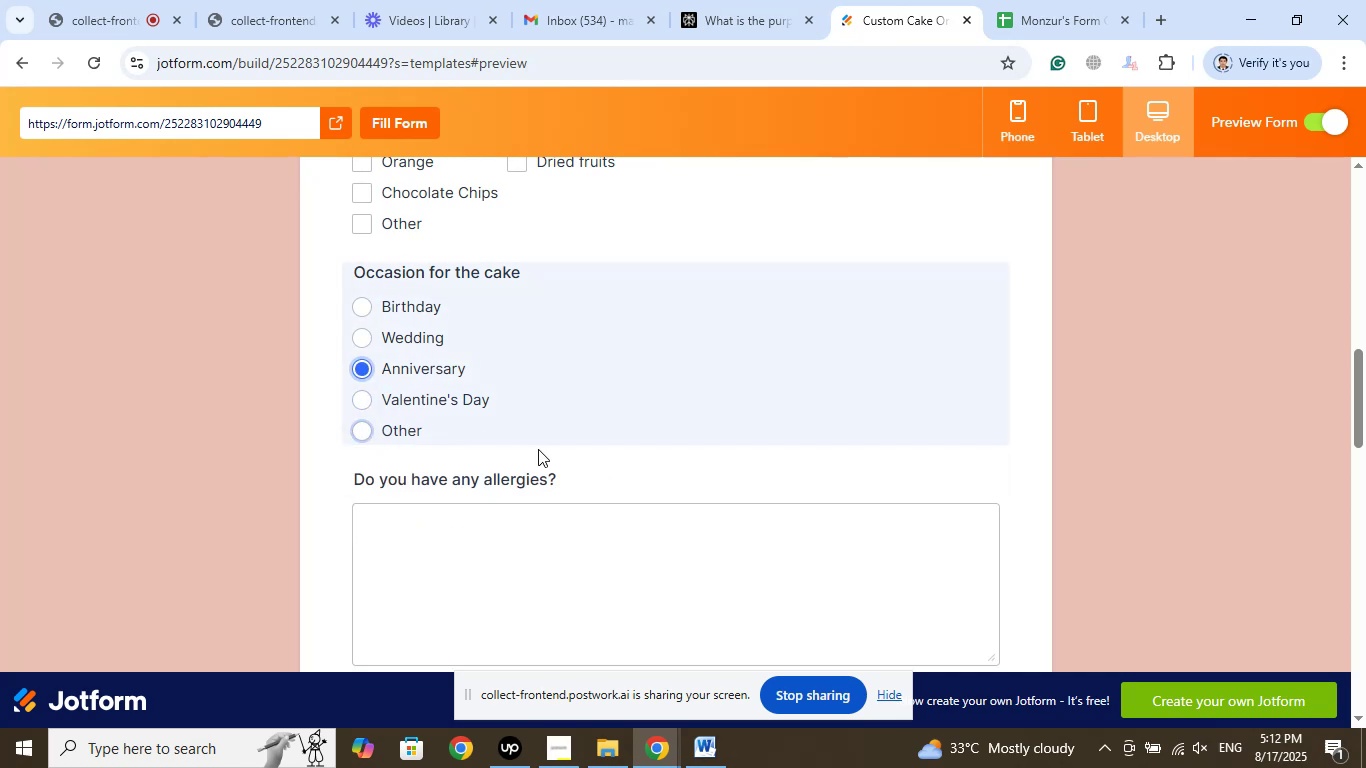 
scroll: coordinate [679, 419], scroll_direction: down, amount: 3.0
 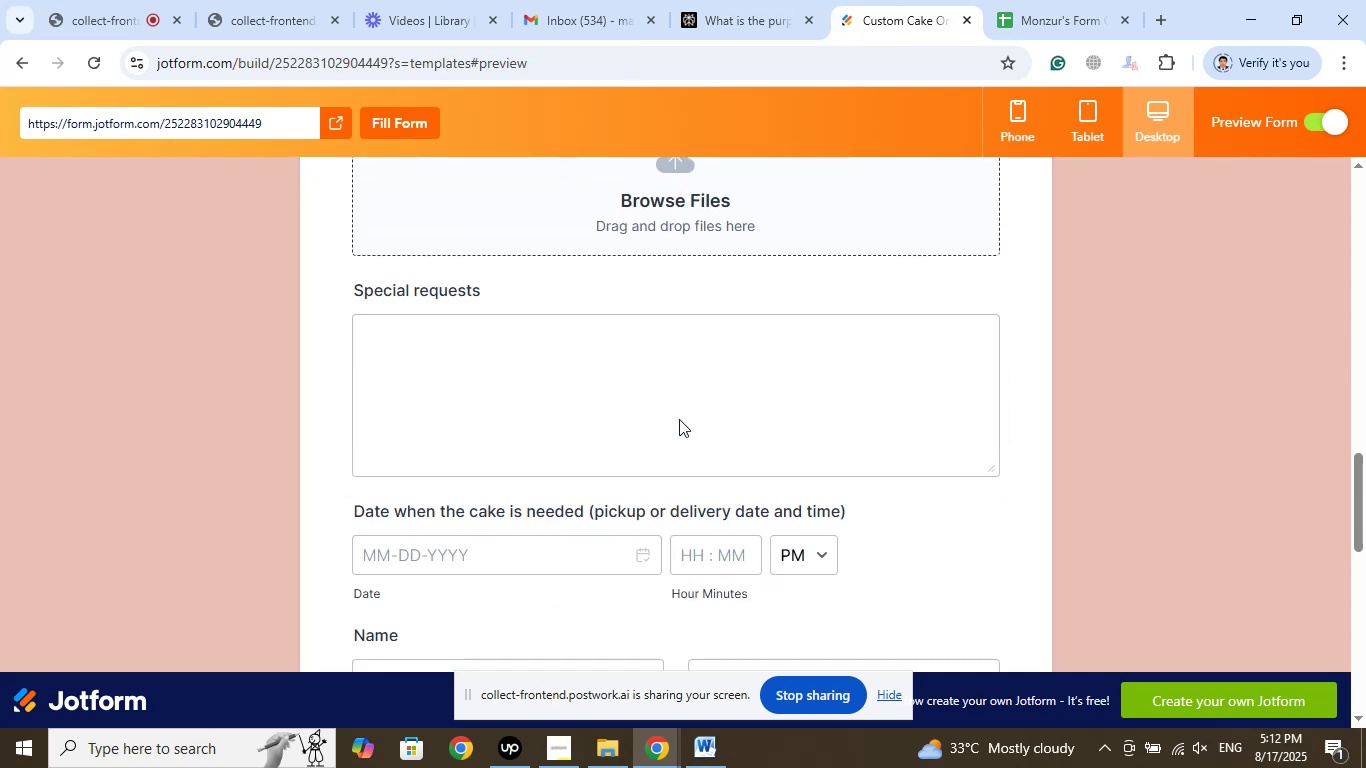 
scroll: coordinate [753, 427], scroll_direction: up, amount: 10.0
 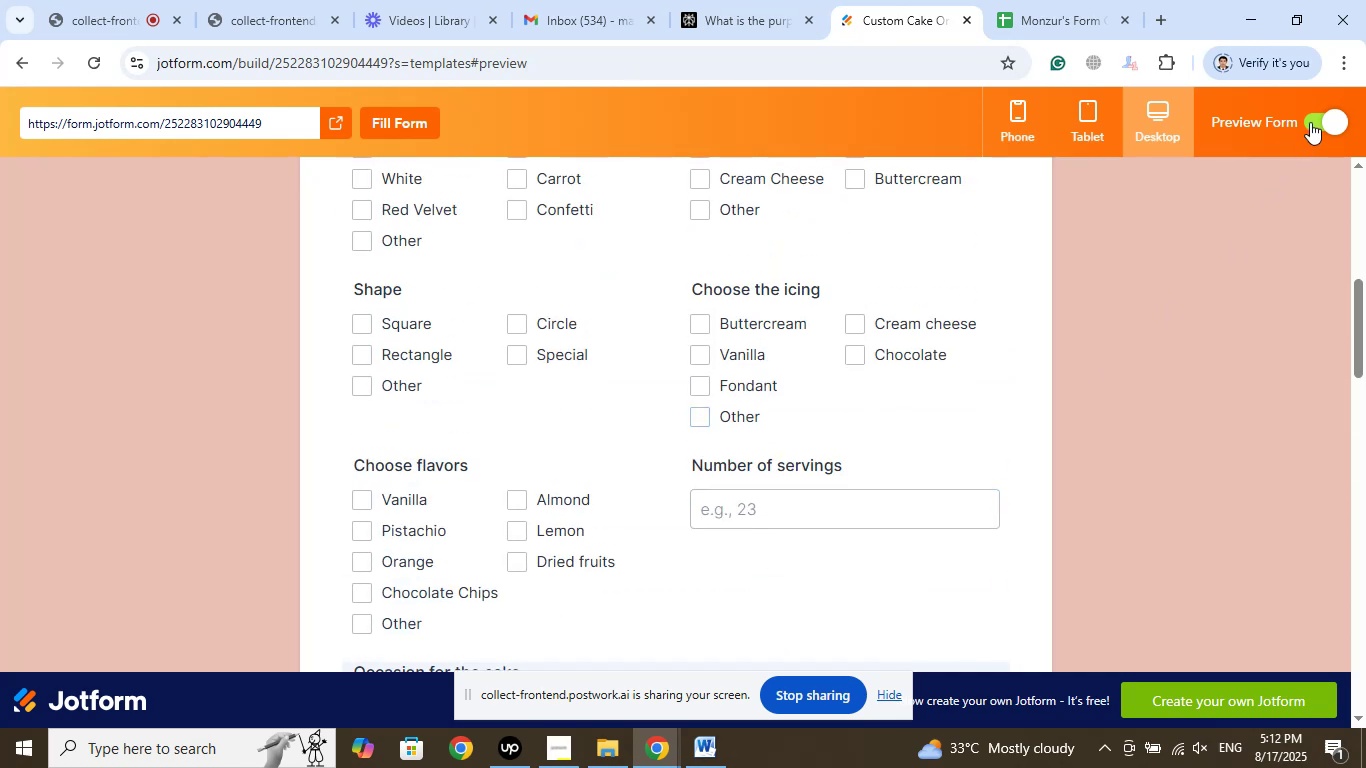 
left_click([1310, 122])
 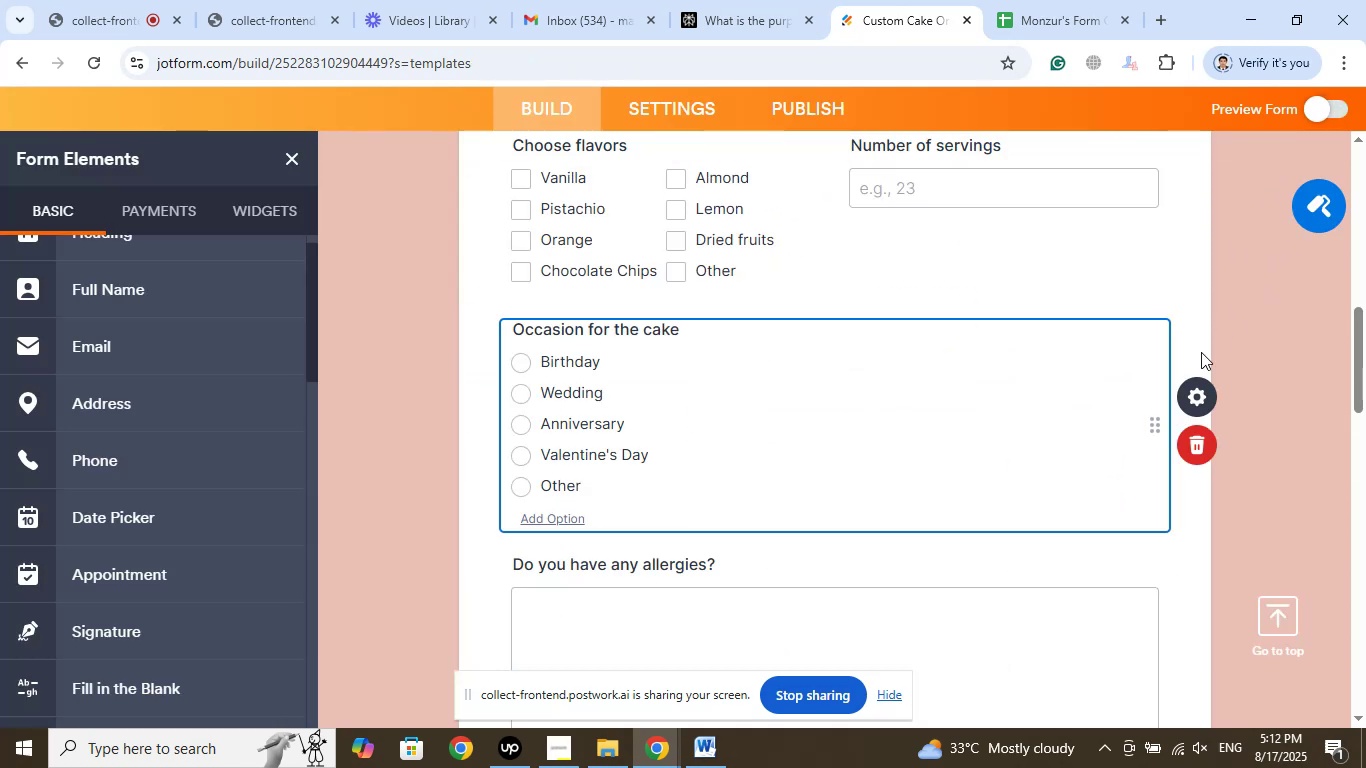 
scroll: coordinate [1198, 366], scroll_direction: up, amount: 13.0
 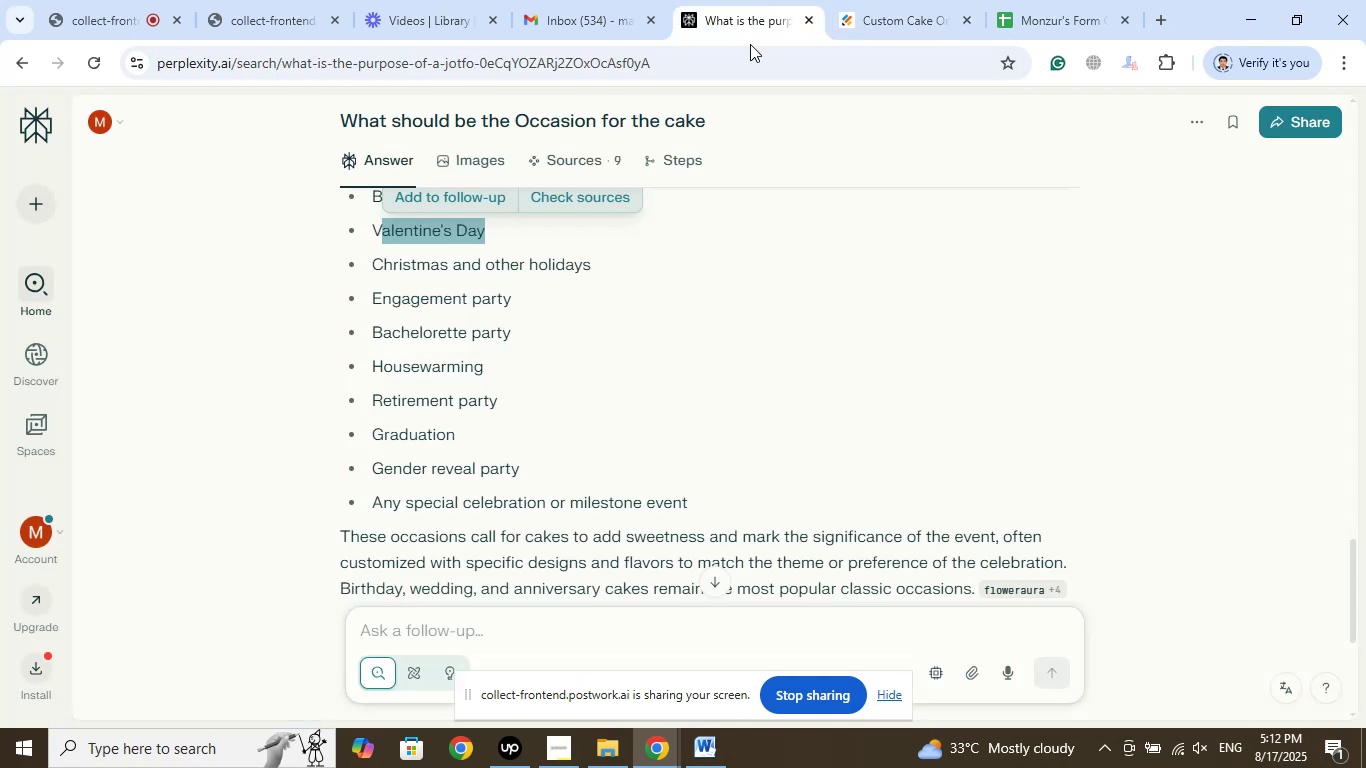 
scroll: coordinate [832, 372], scroll_direction: down, amount: 2.0
 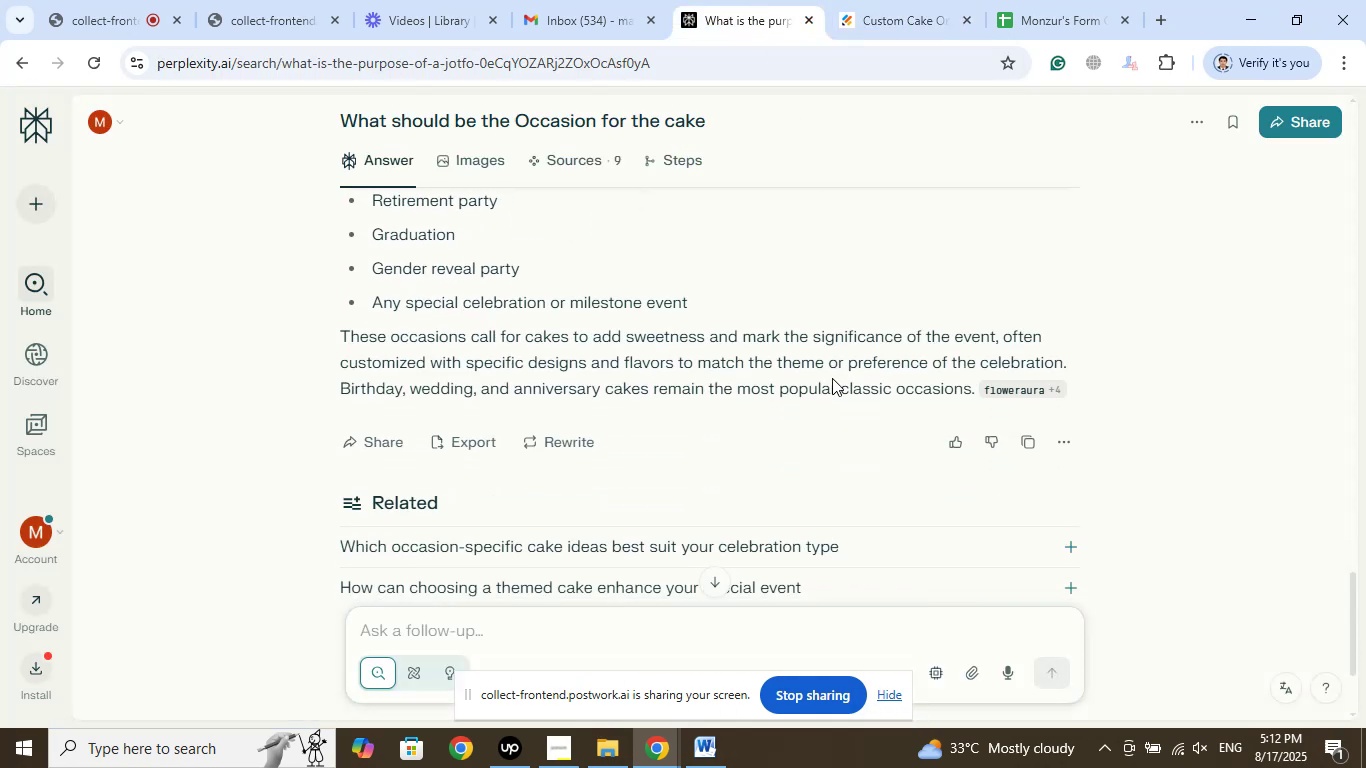 
scroll: coordinate [840, 381], scroll_direction: up, amount: 13.0
 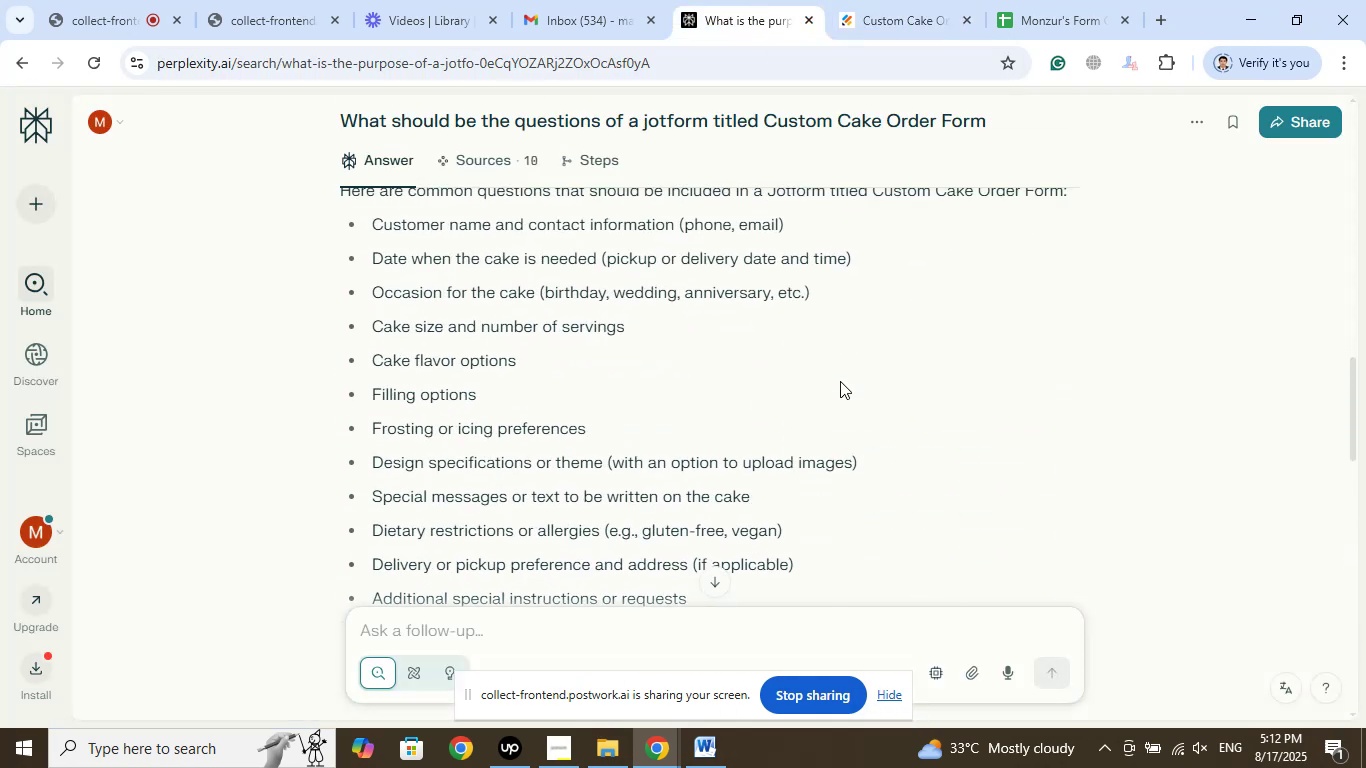 
scroll: coordinate [829, 383], scroll_direction: none, amount: 0.0
 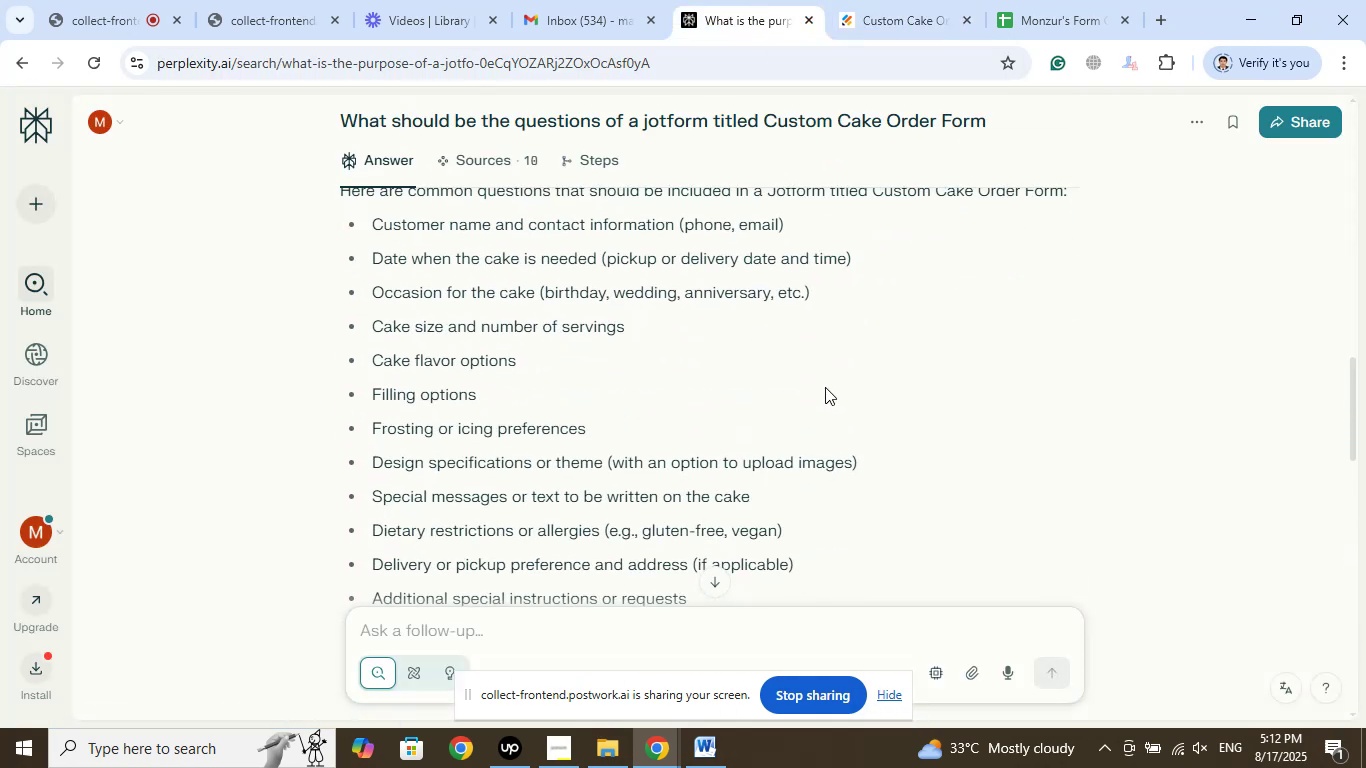 
scroll: coordinate [817, 386], scroll_direction: down, amount: 2.0
 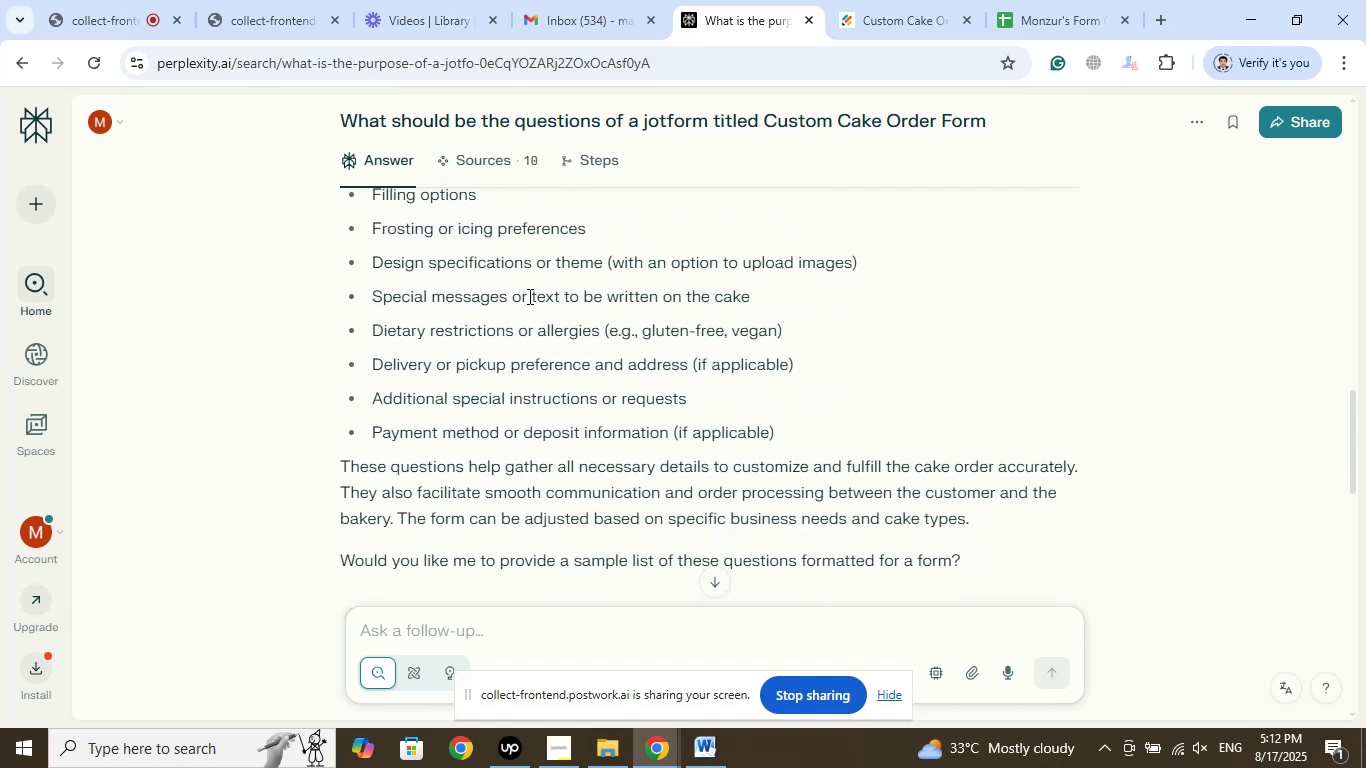 
wait(6.69)
 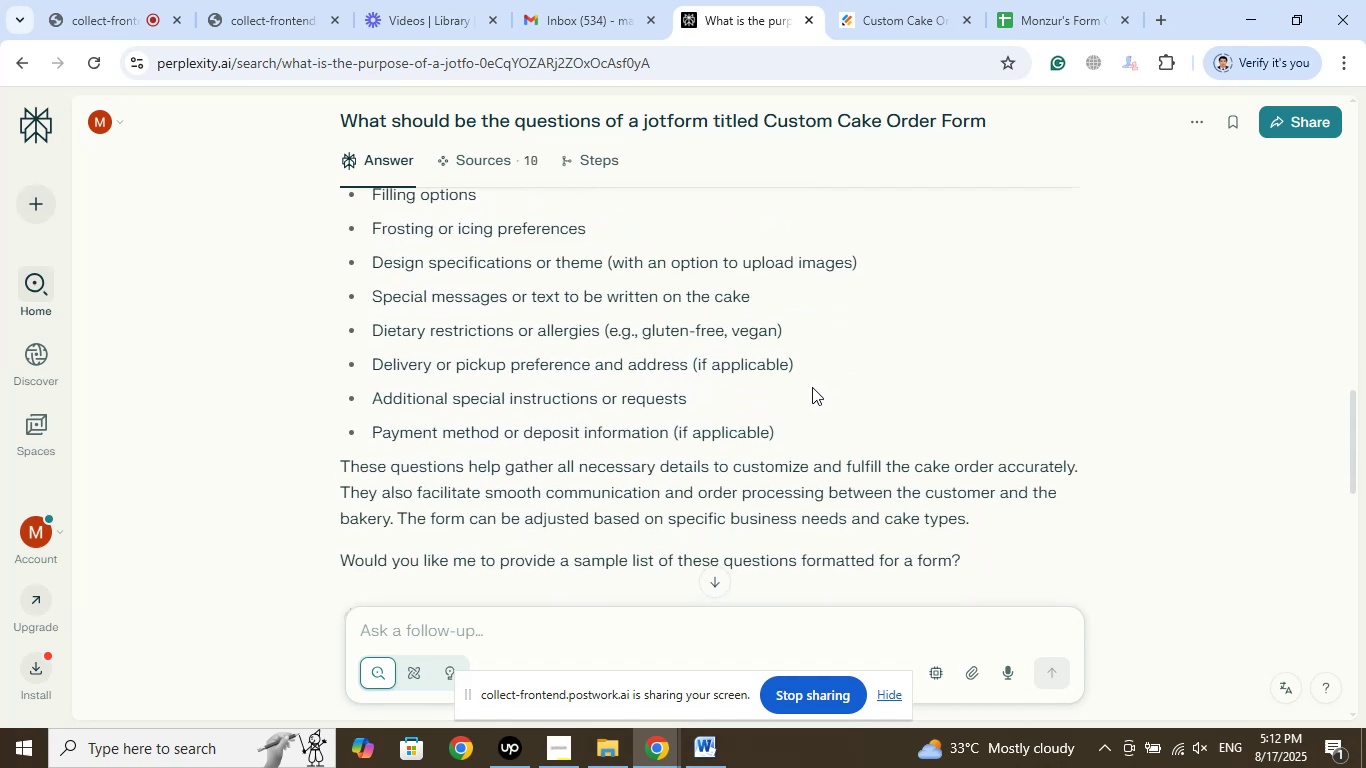 
left_click_drag(start_coordinate=[757, 296], to_coordinate=[374, 297])
 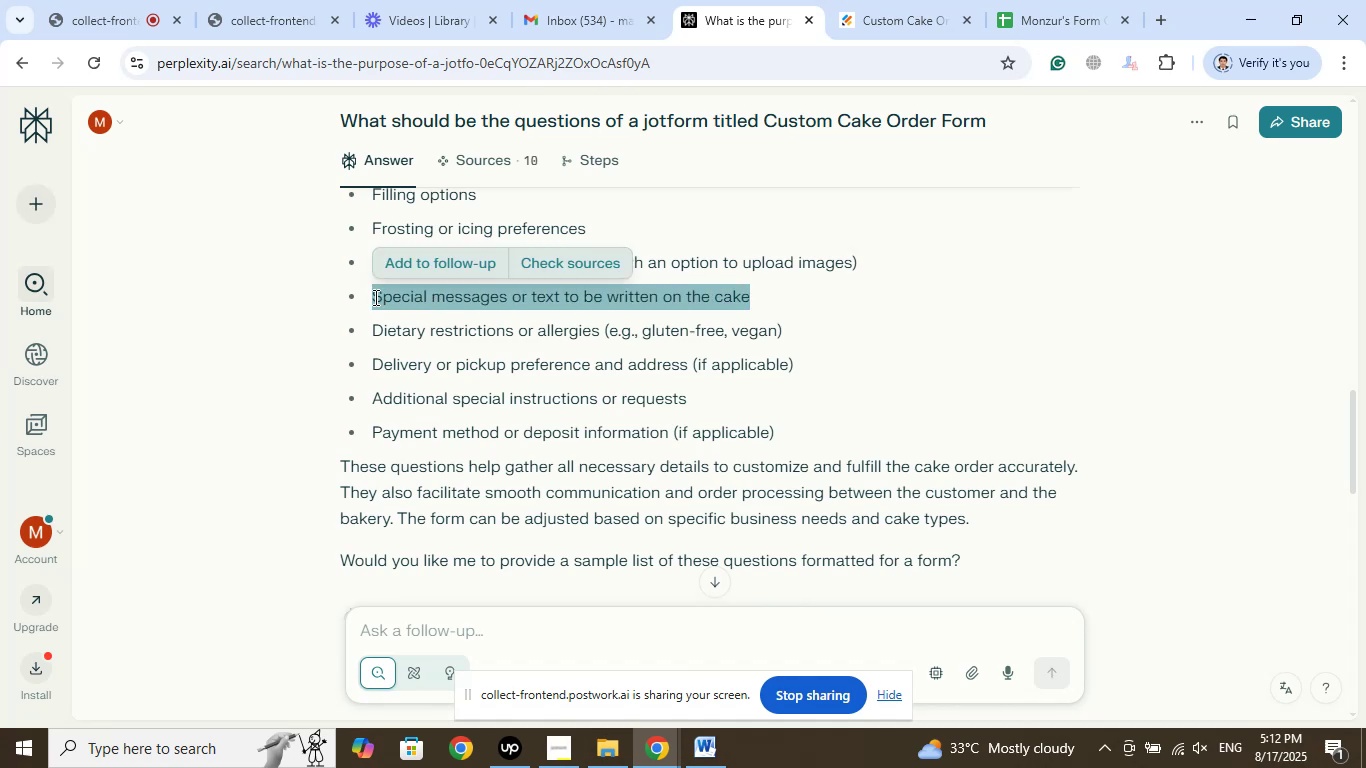 
right_click([374, 297])
 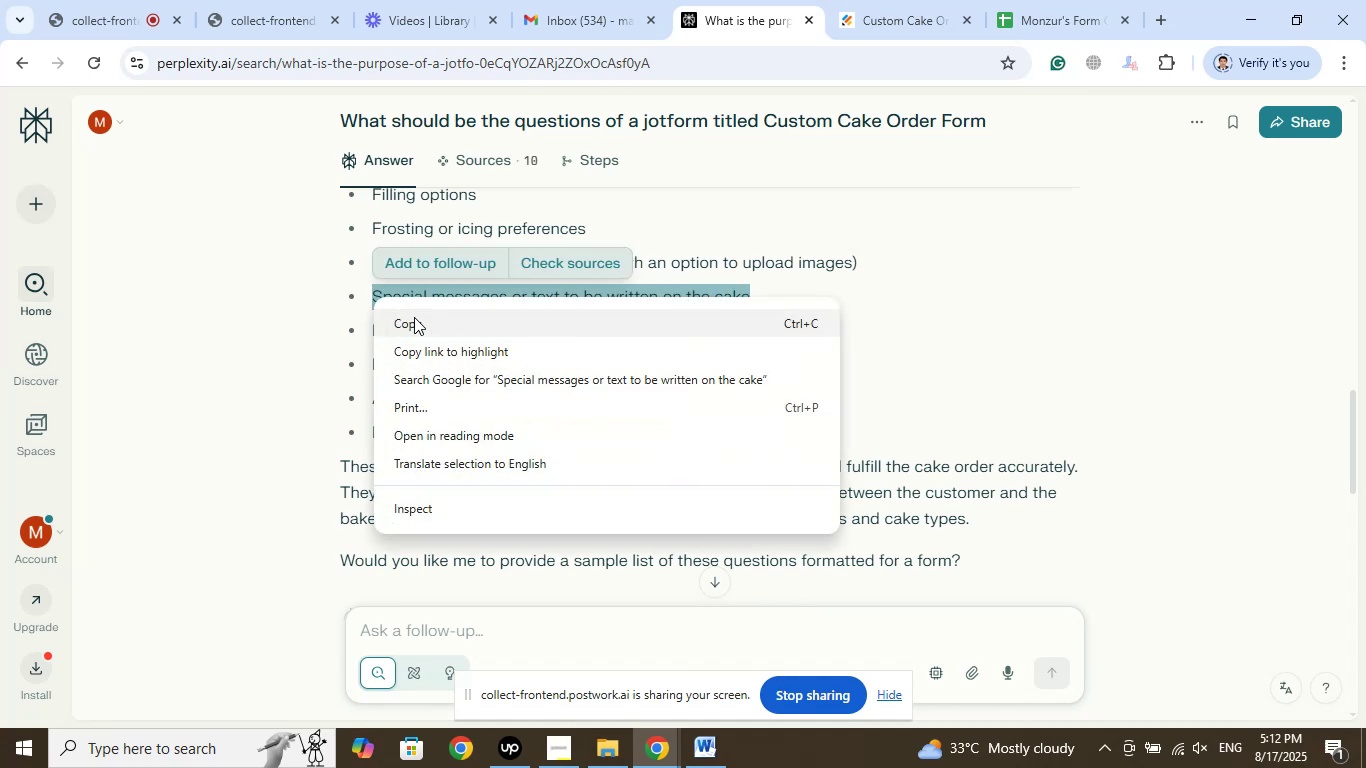 
left_click([414, 317])
 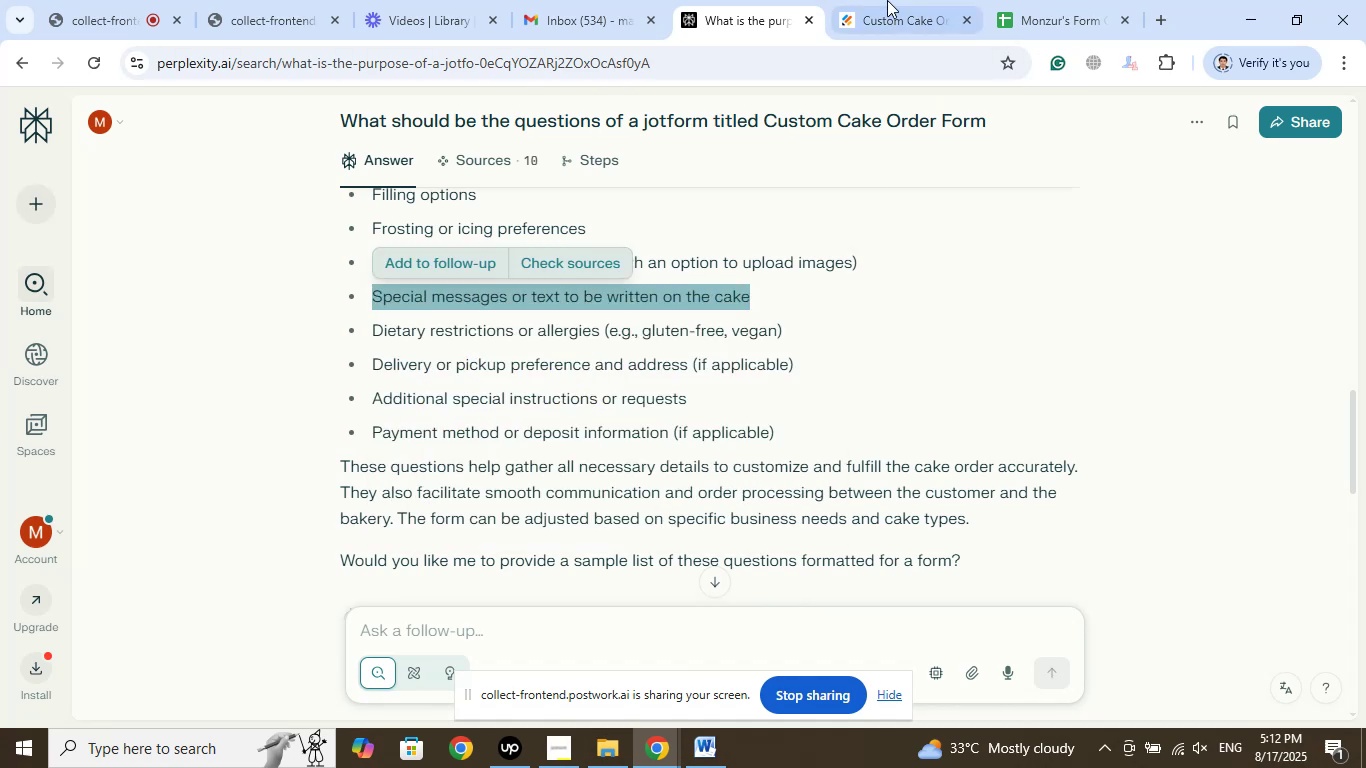 
left_click([884, 0])
 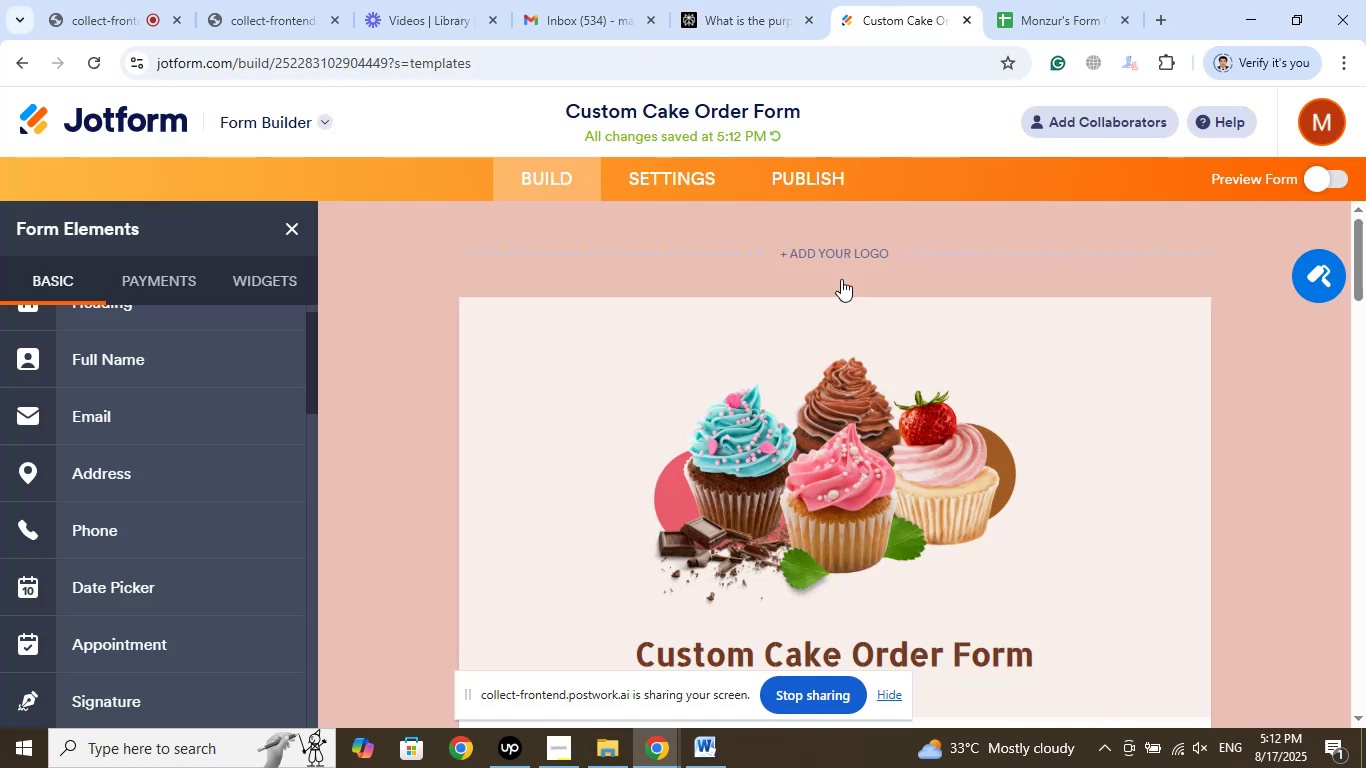 
scroll: coordinate [885, 372], scroll_direction: down, amount: 16.0
 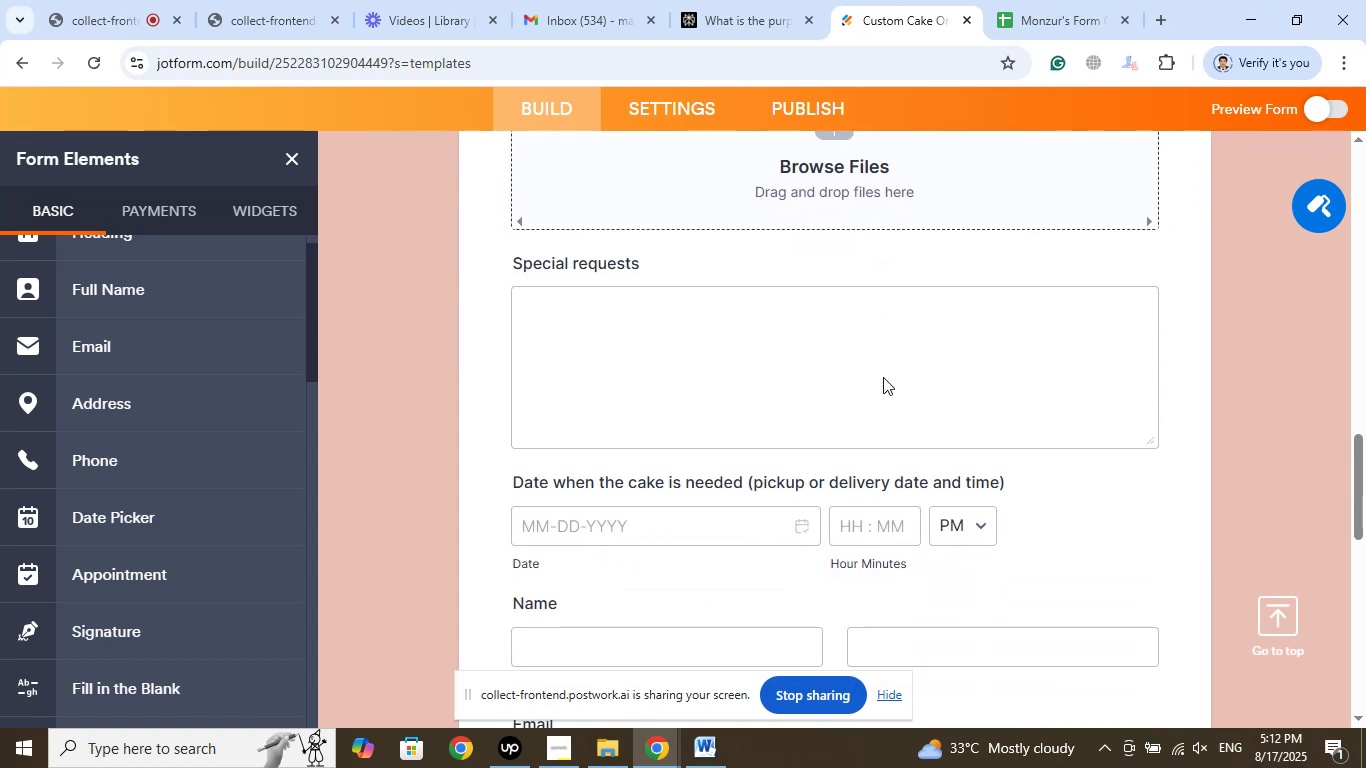 
scroll: coordinate [883, 378], scroll_direction: up, amount: 4.0
 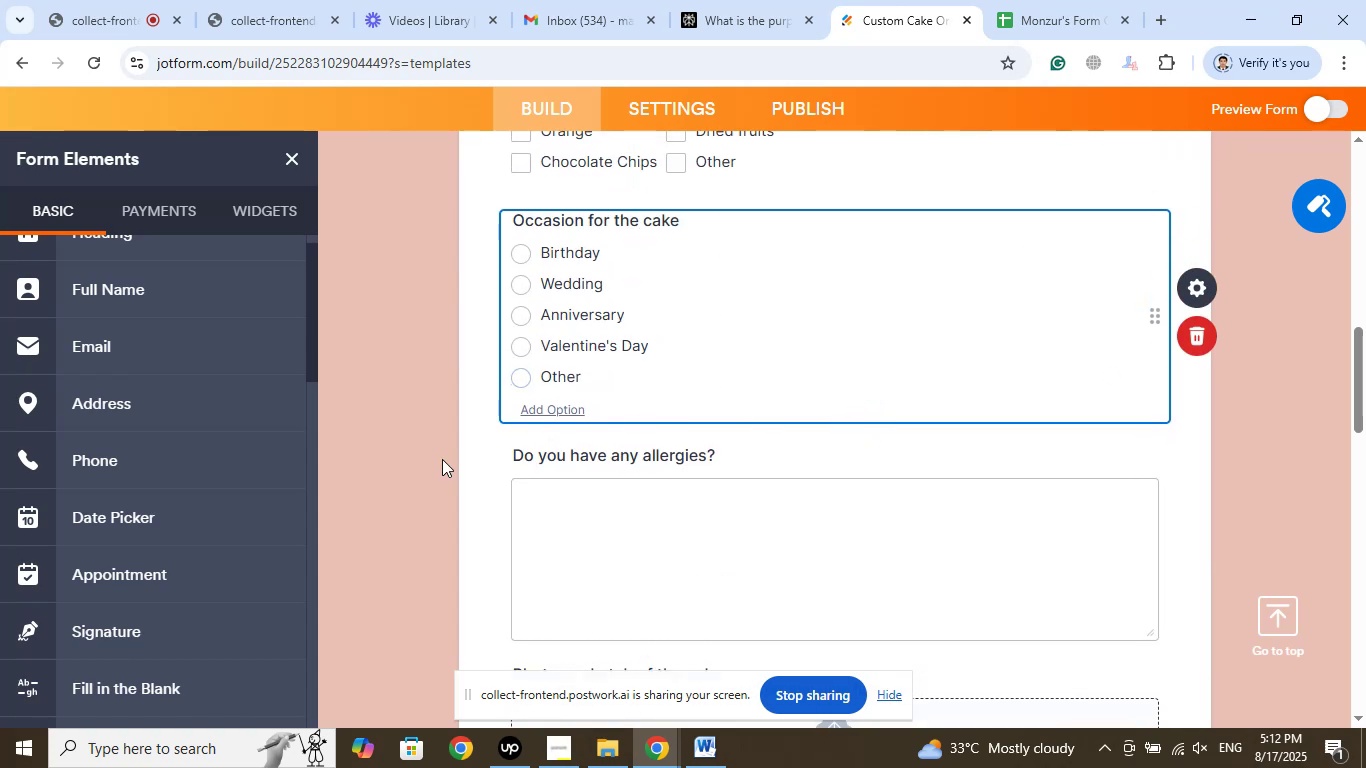 
scroll: coordinate [168, 483], scroll_direction: down, amount: 4.0
 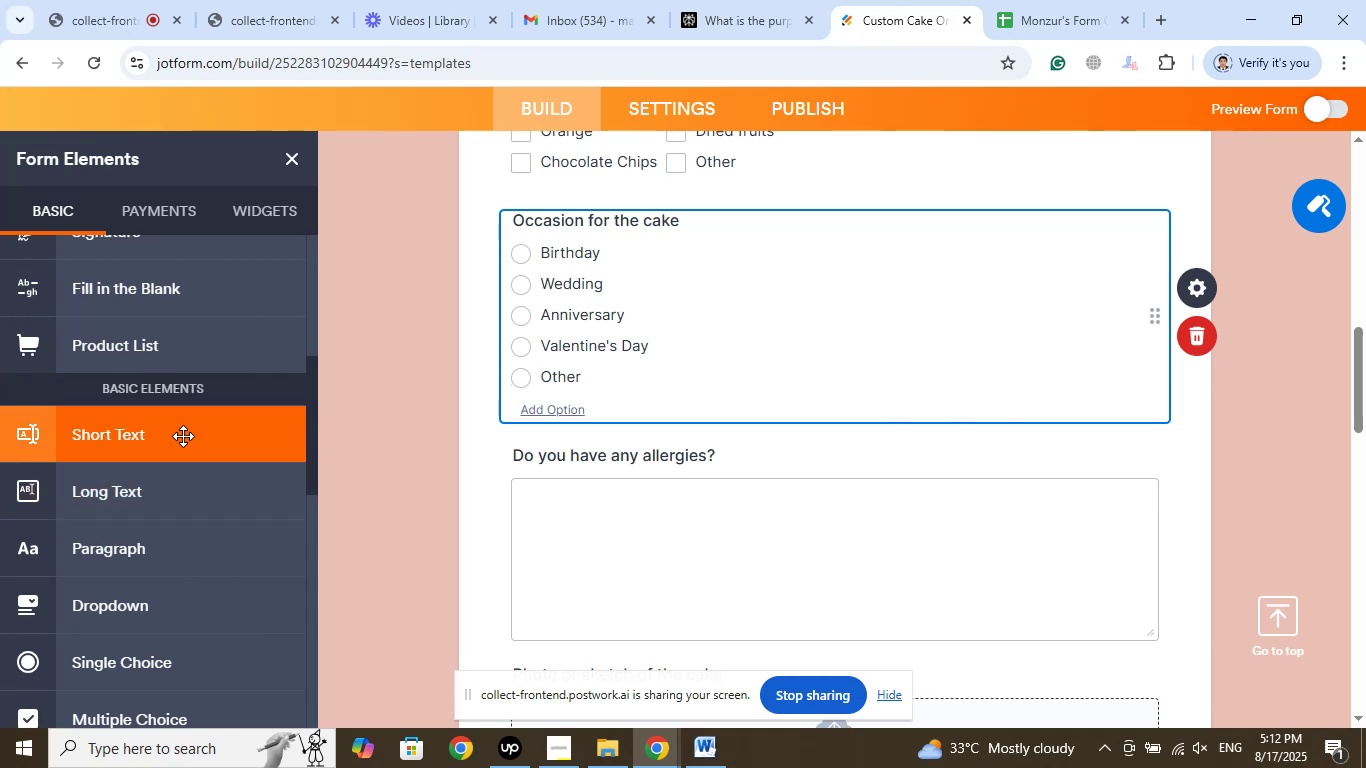 
left_click([183, 436])
 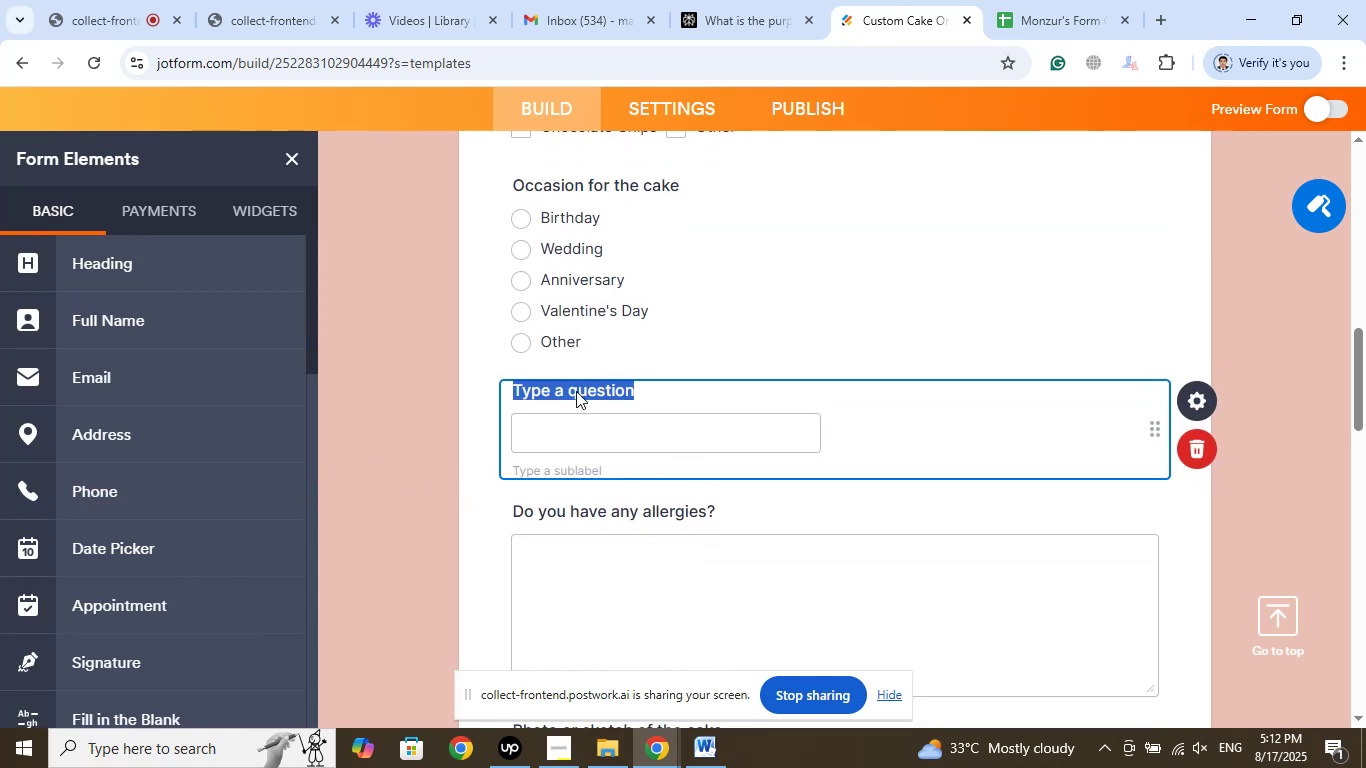 
right_click([576, 390])
 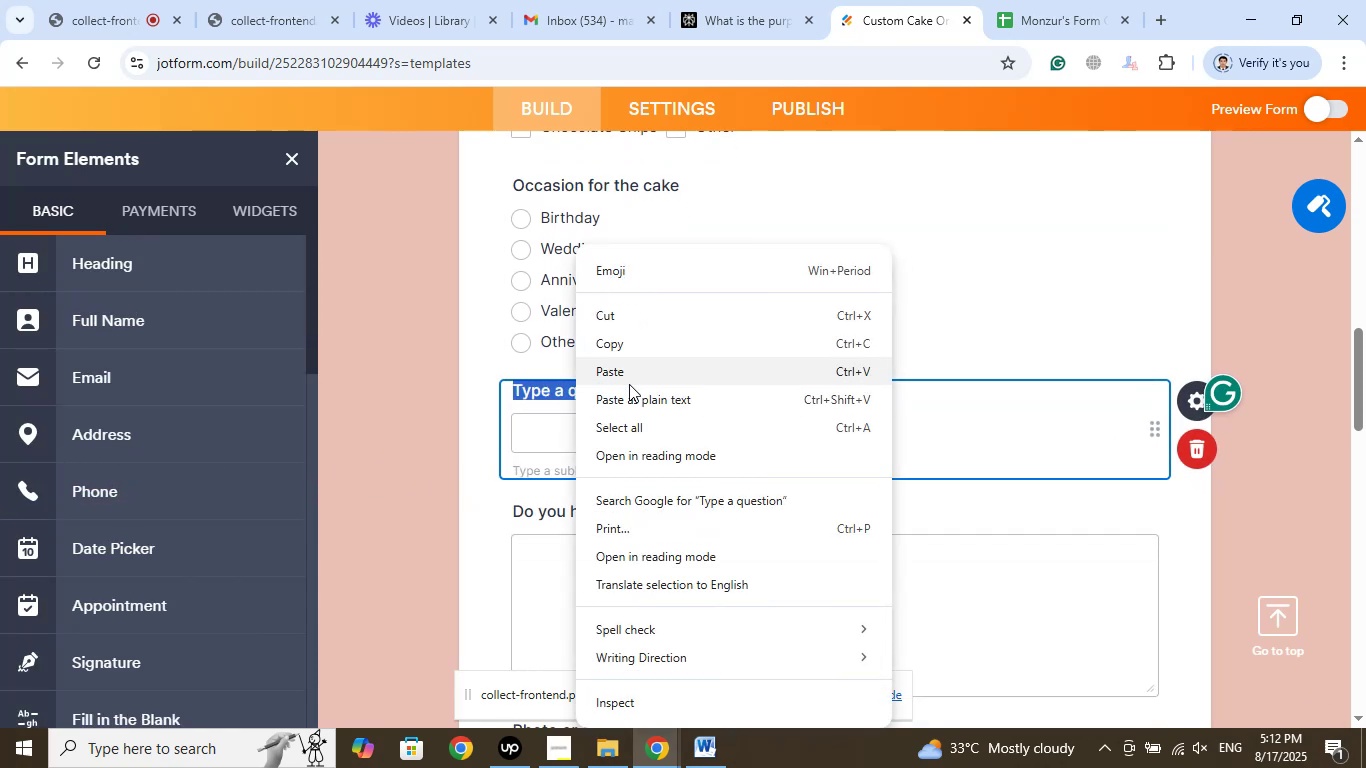 
left_click([627, 374])
 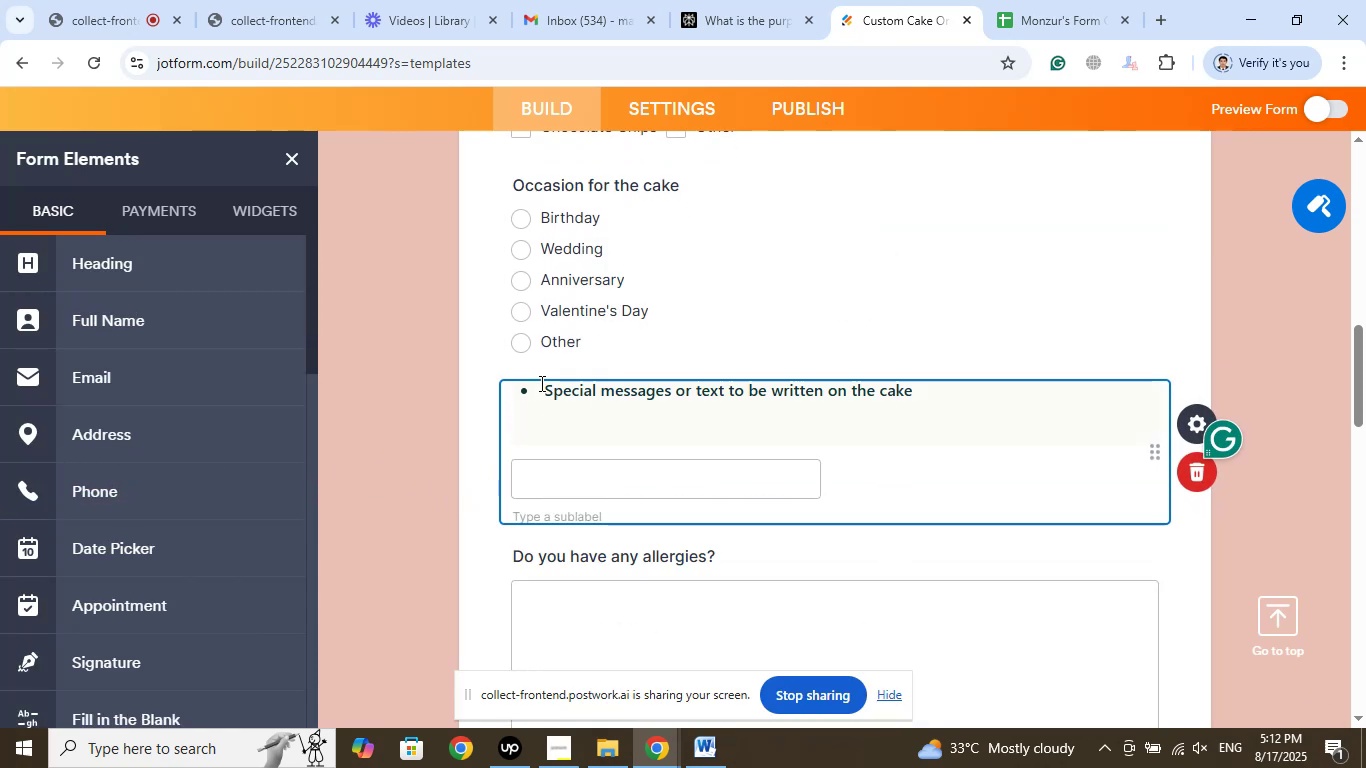 
left_click([545, 387])
 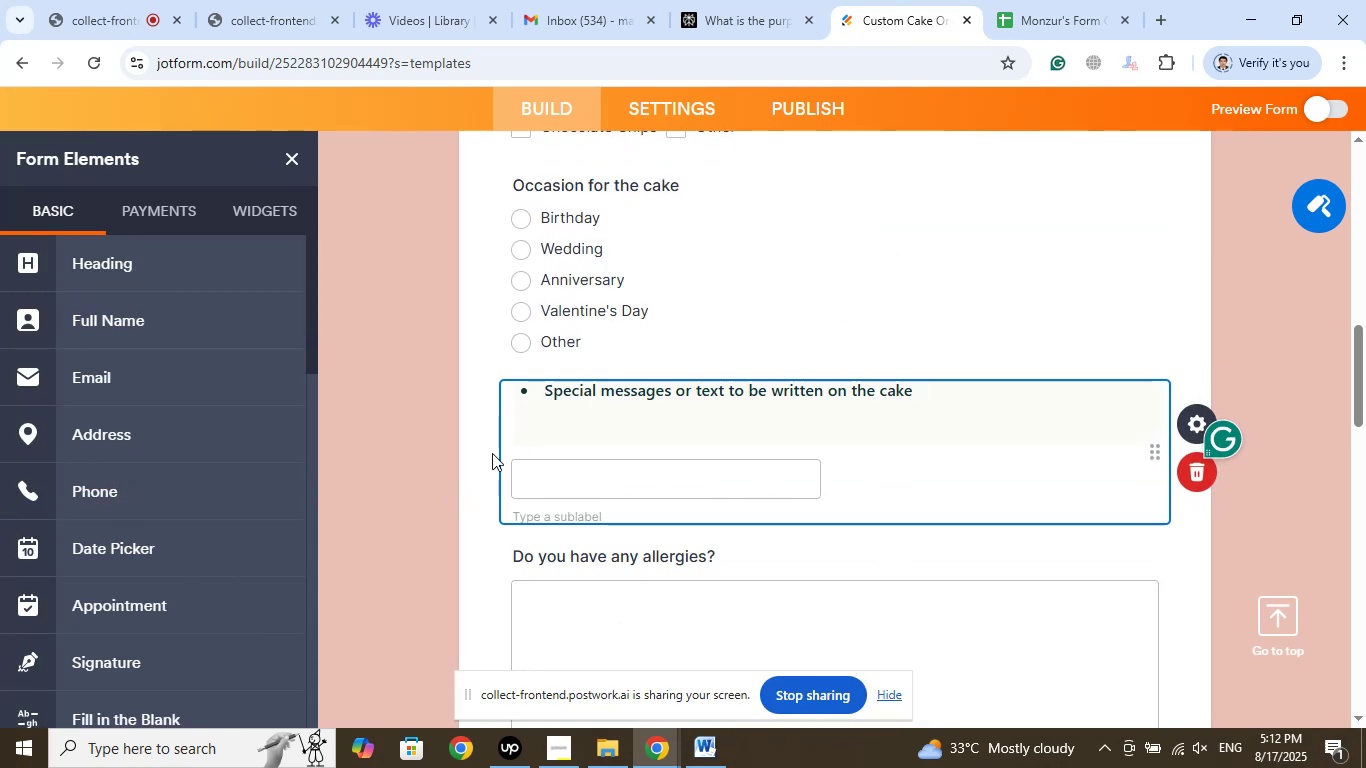 
key(Backspace)
 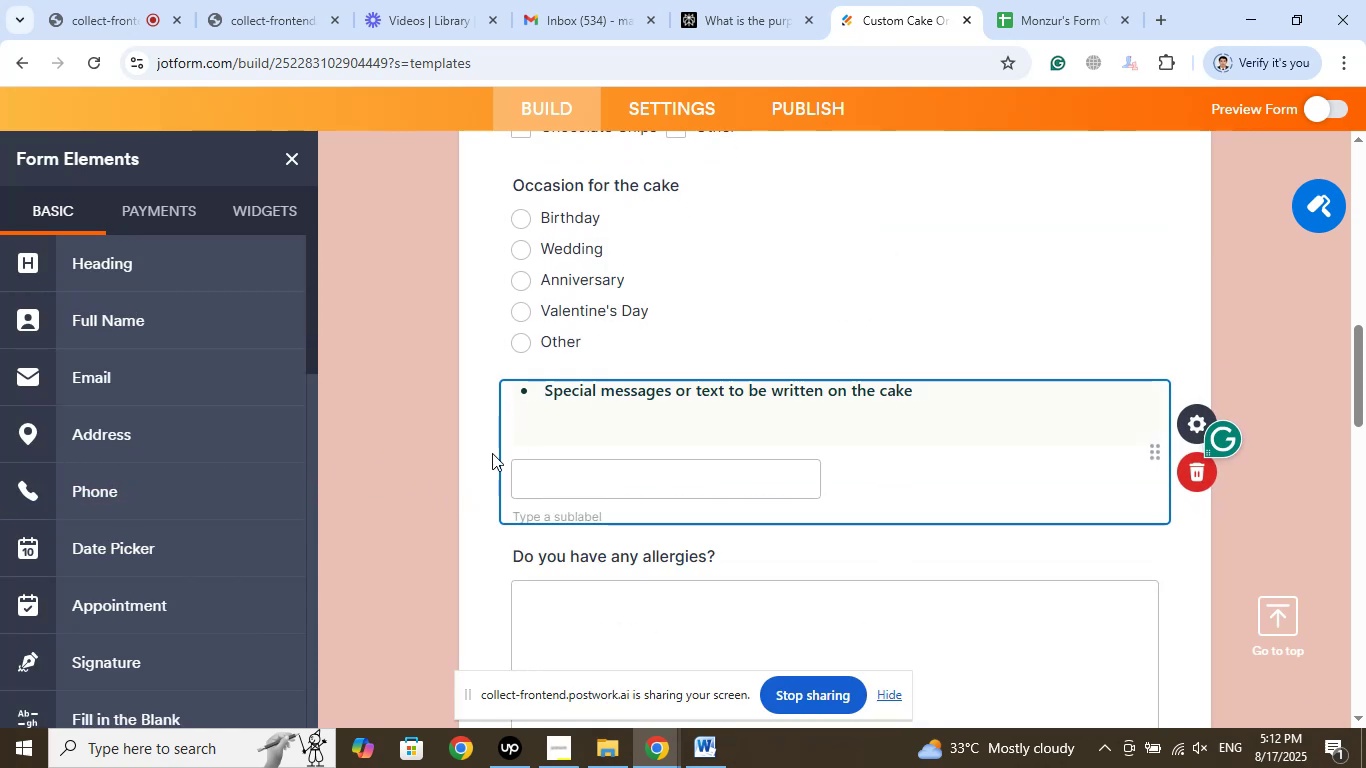 
key(Backspace)
 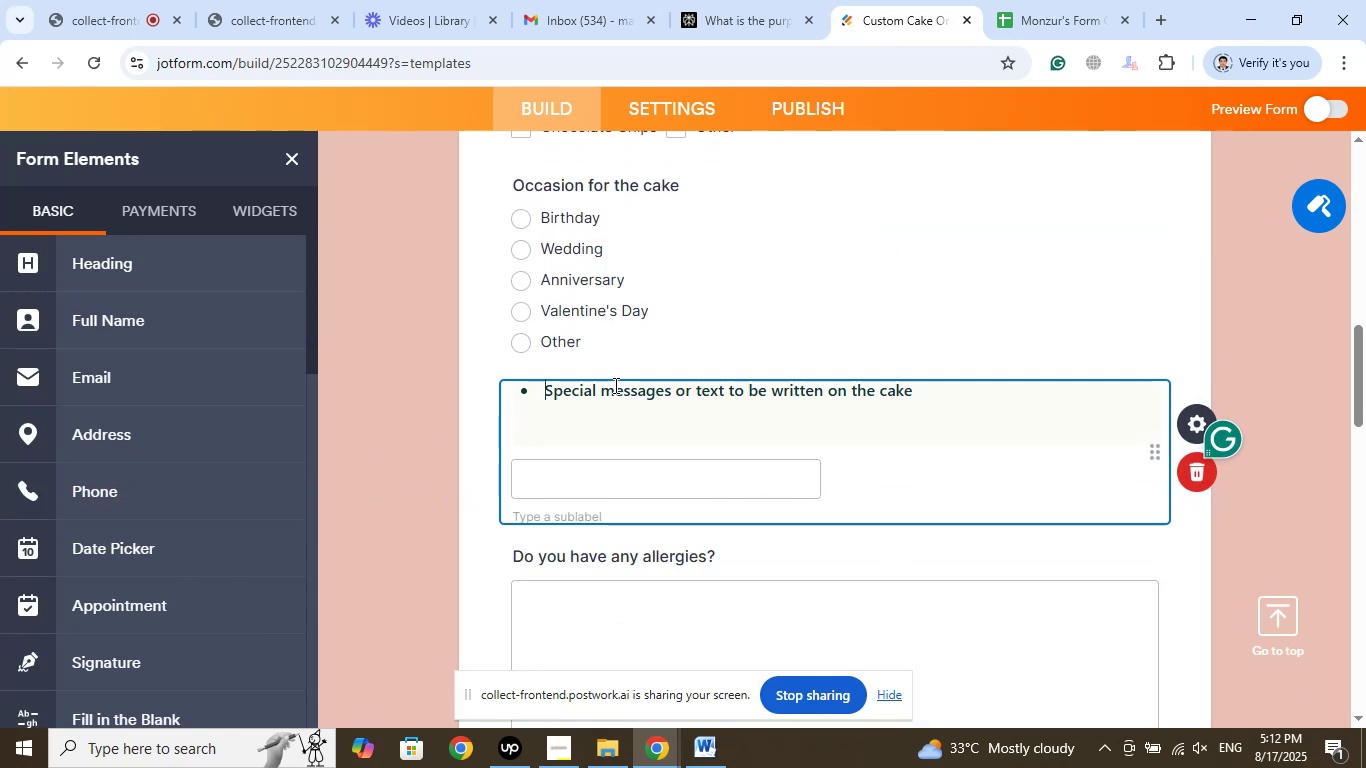 
key(Control+Z)
 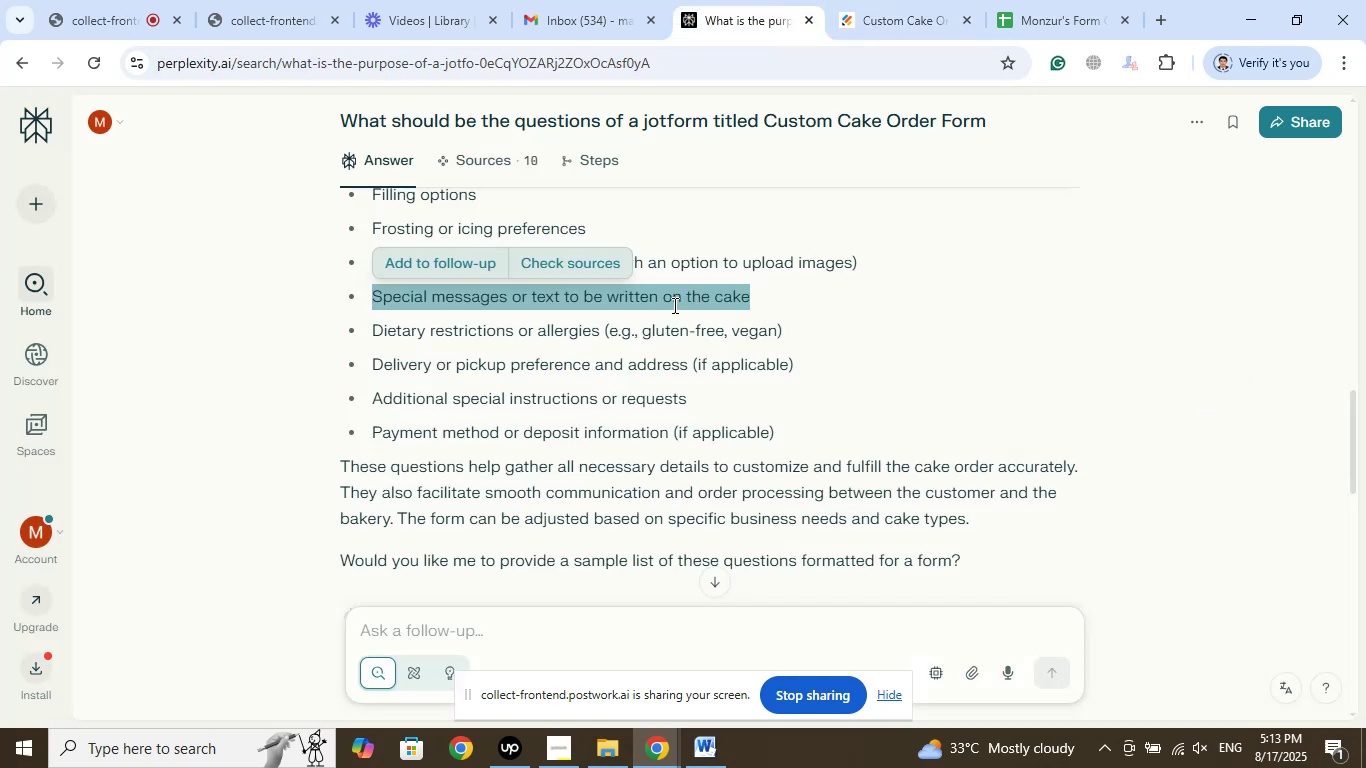 
left_click([593, 295])
 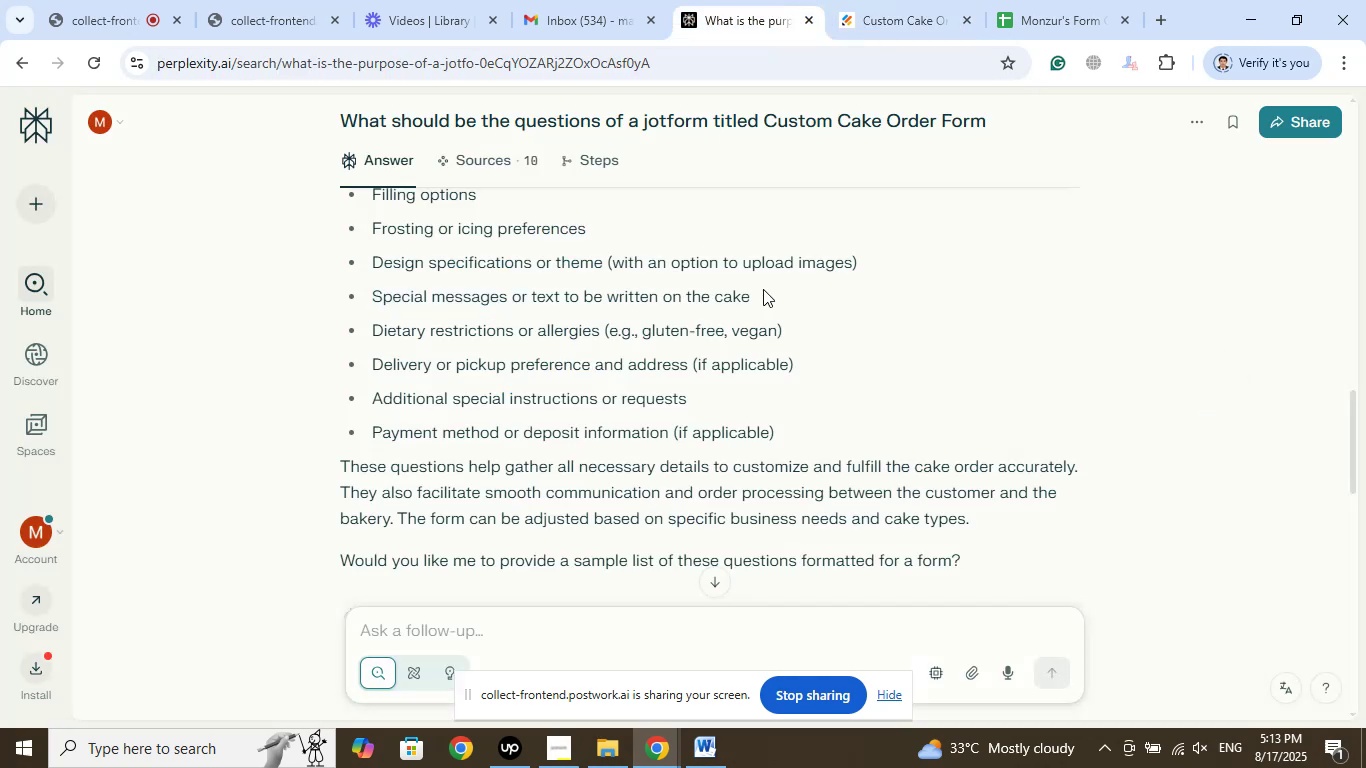 
left_click_drag(start_coordinate=[764, 289], to_coordinate=[383, 299])
 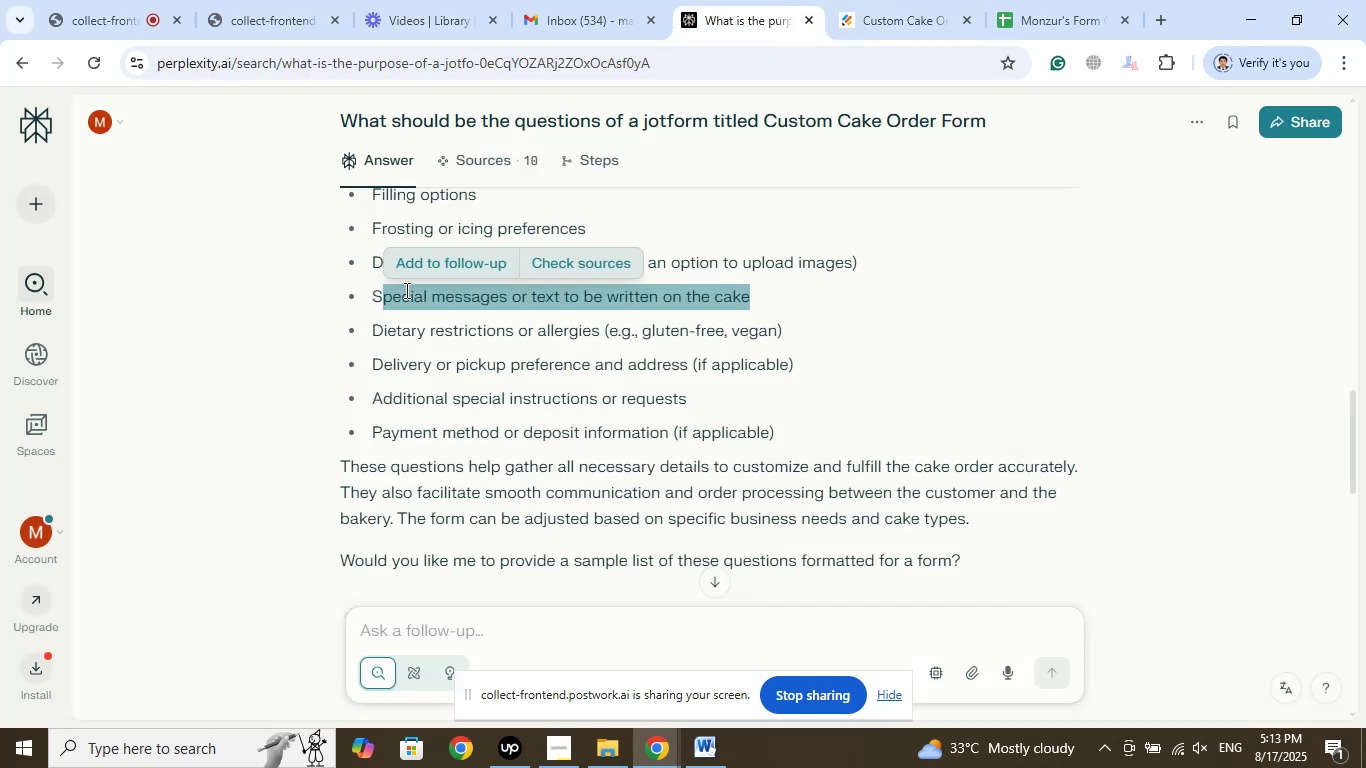 
right_click([405, 290])
 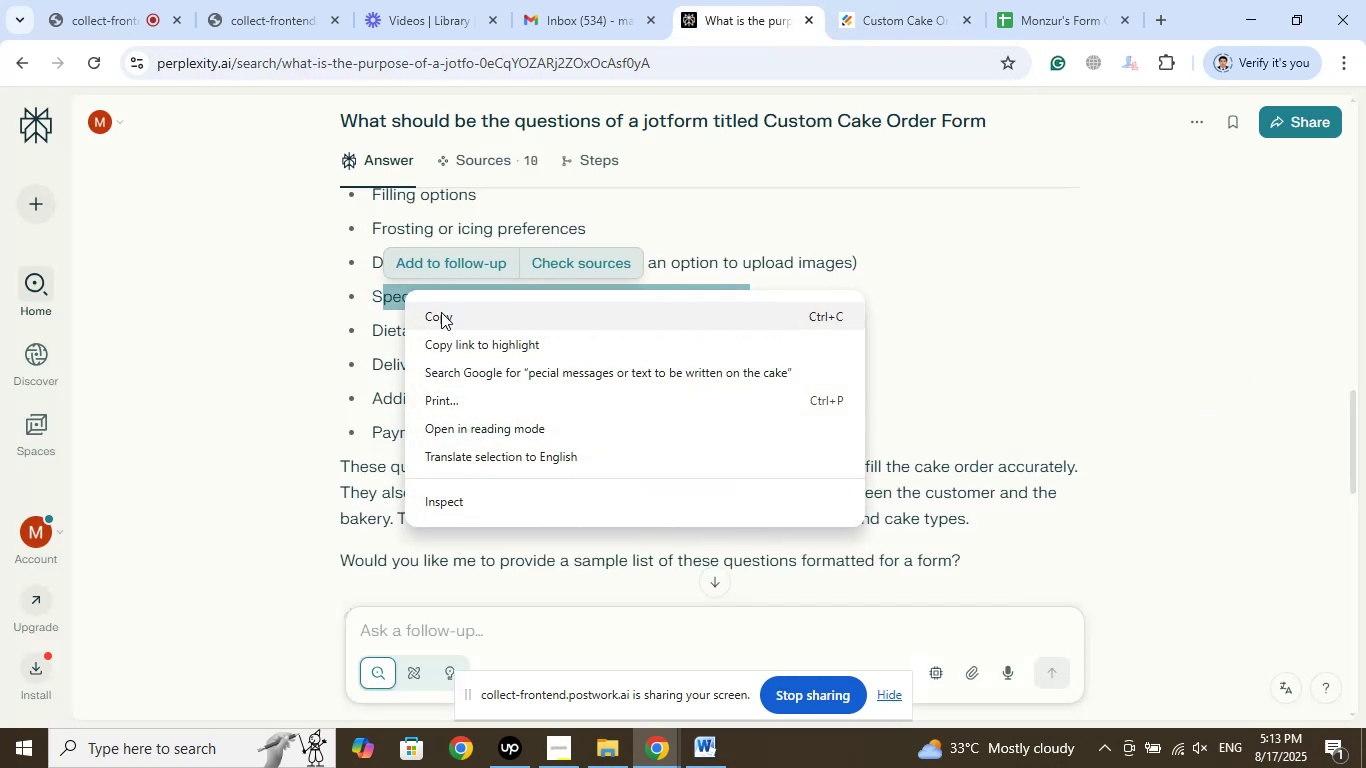 
left_click([442, 315])
 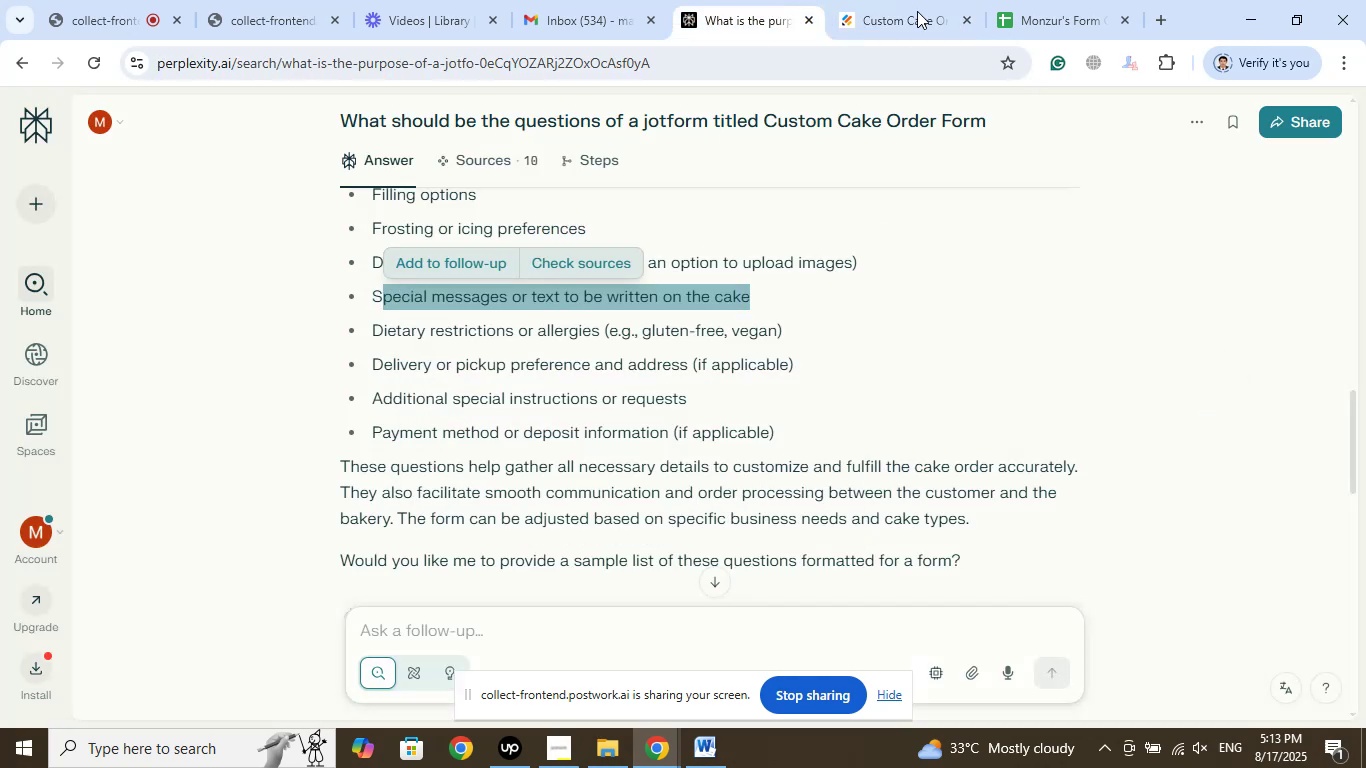 
left_click([920, 0])
 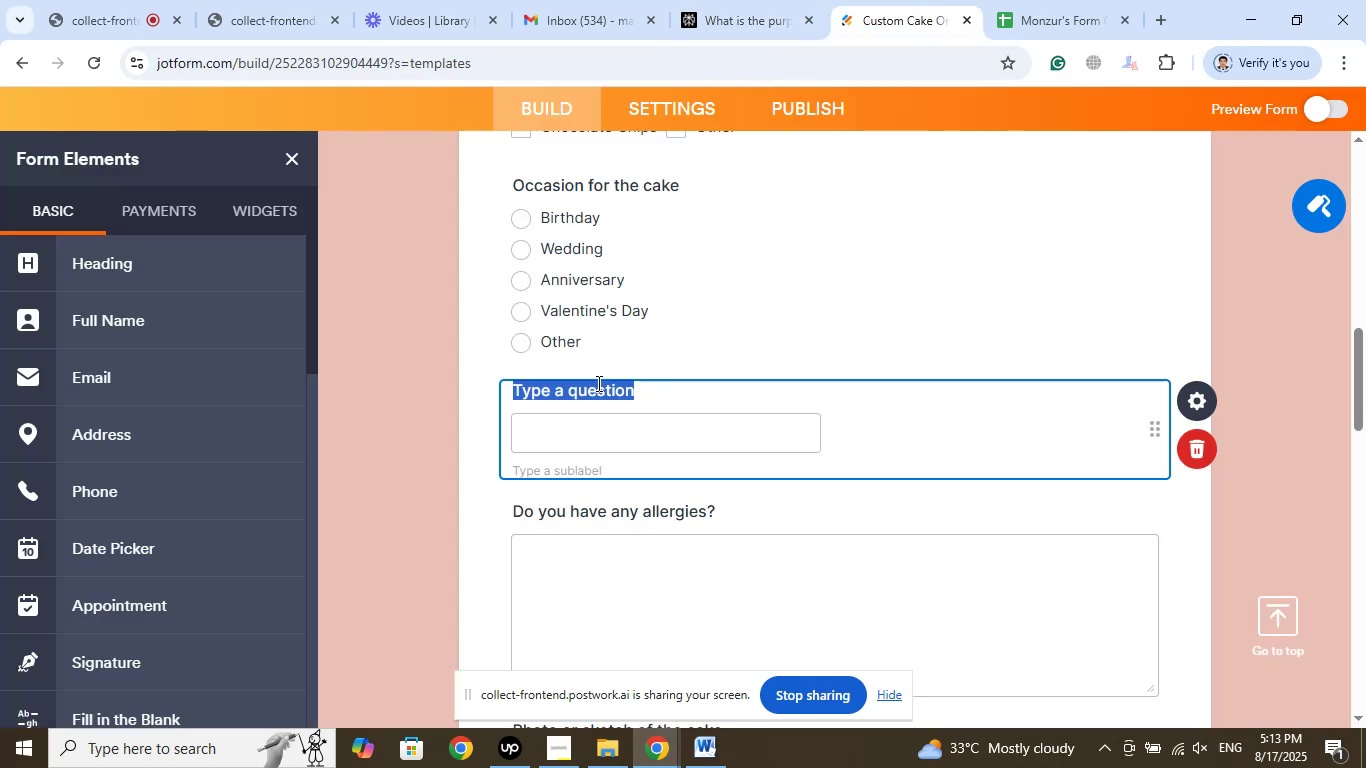 
right_click([595, 385])
 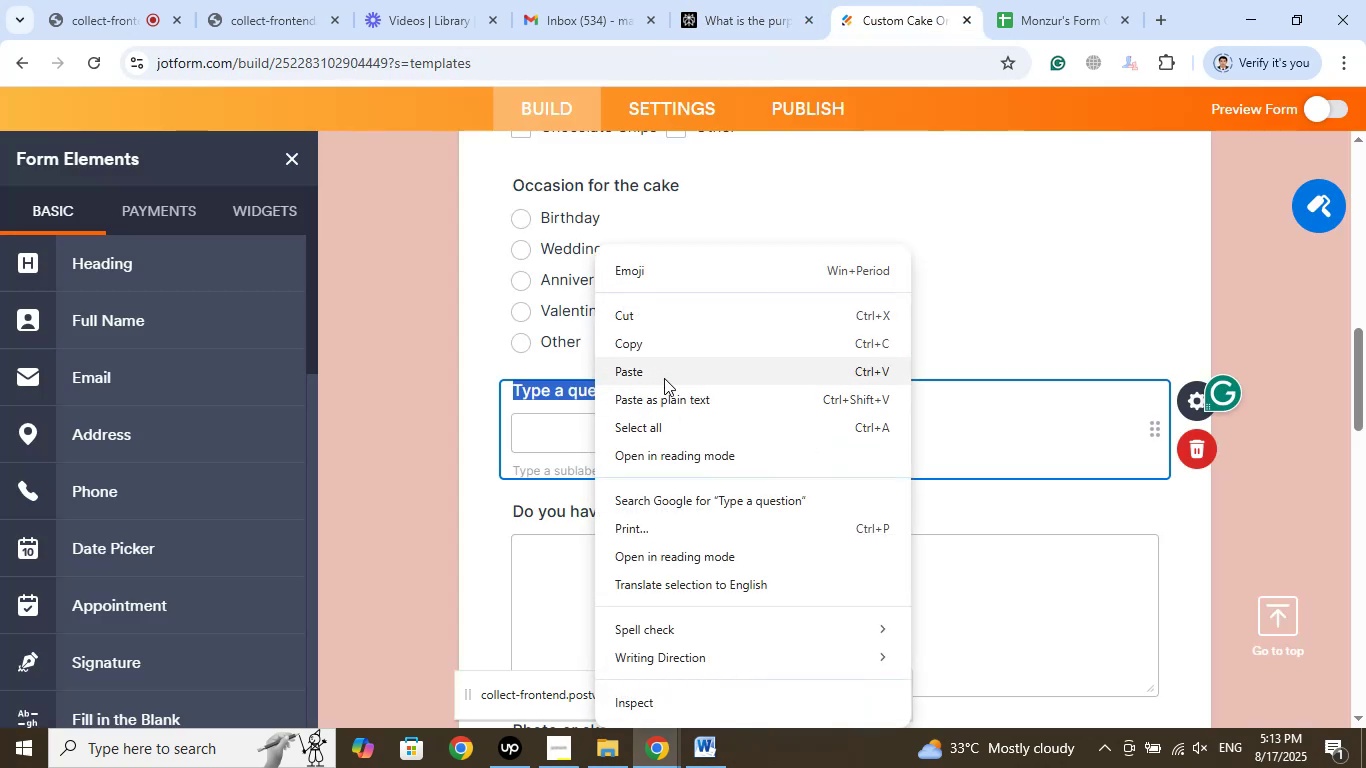 
left_click([663, 372])
 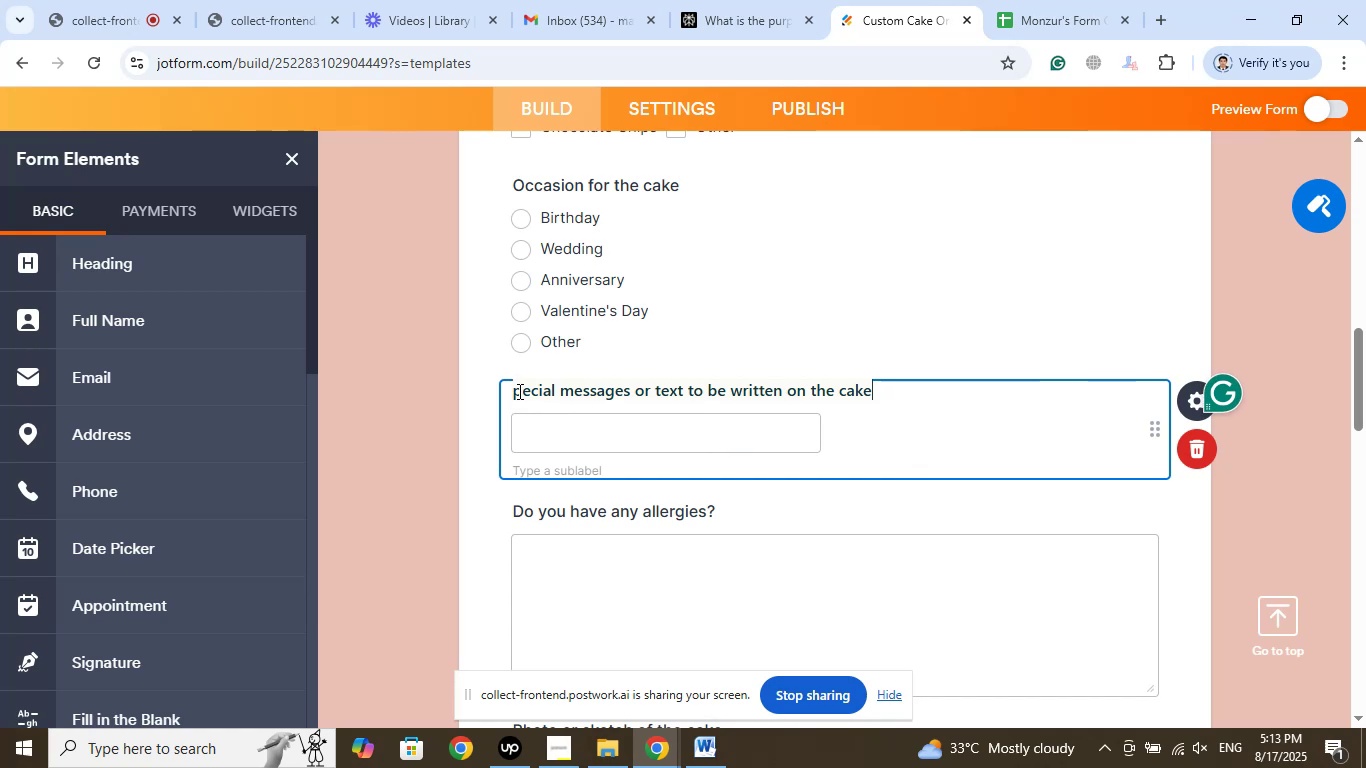 
left_click([515, 392])
 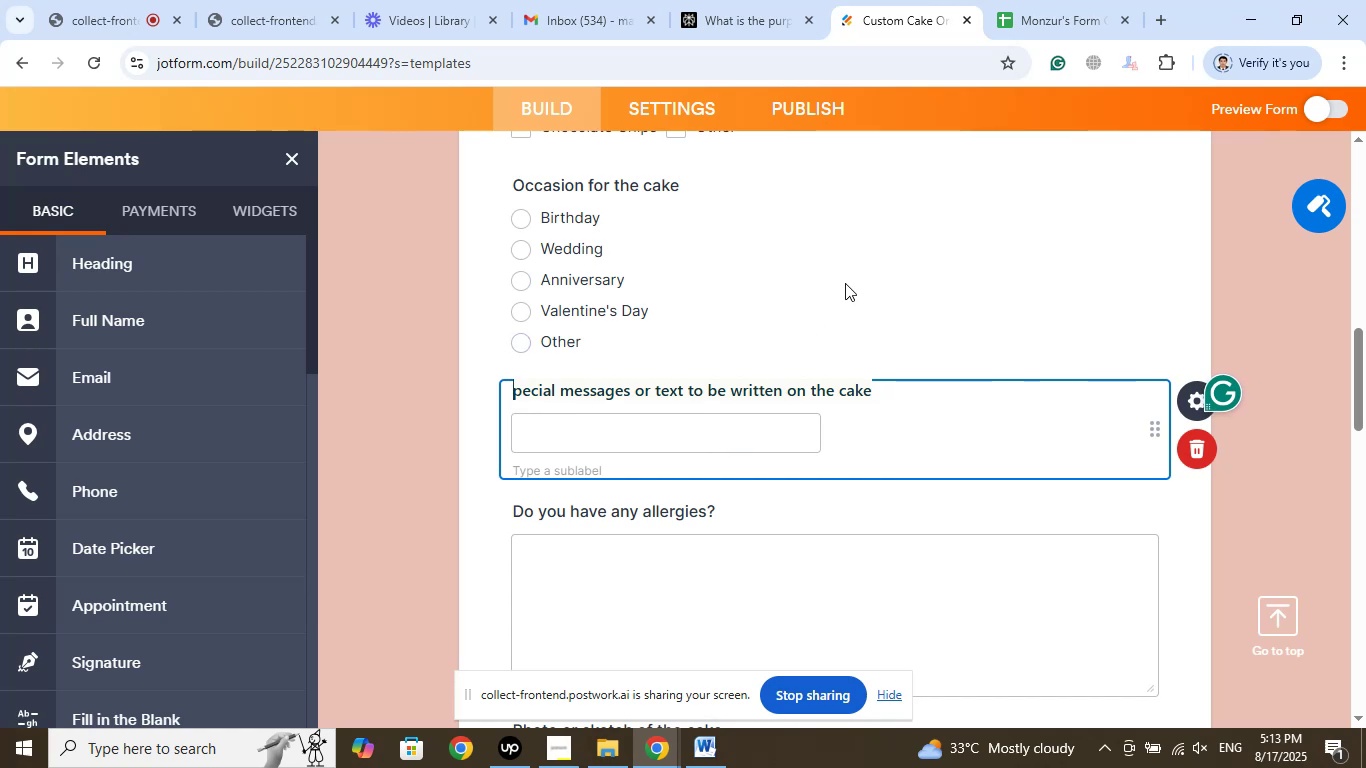 
key(Shift+S)
 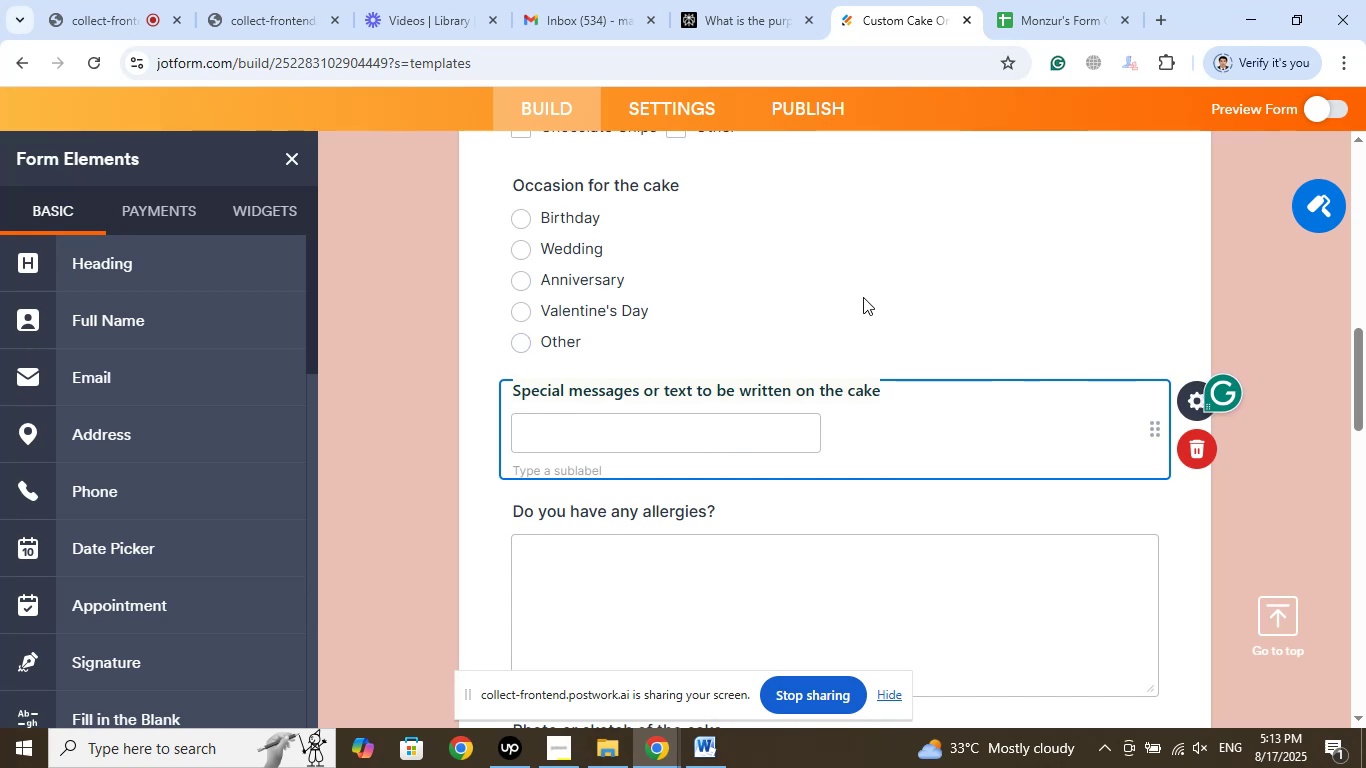 
left_click([869, 296])
 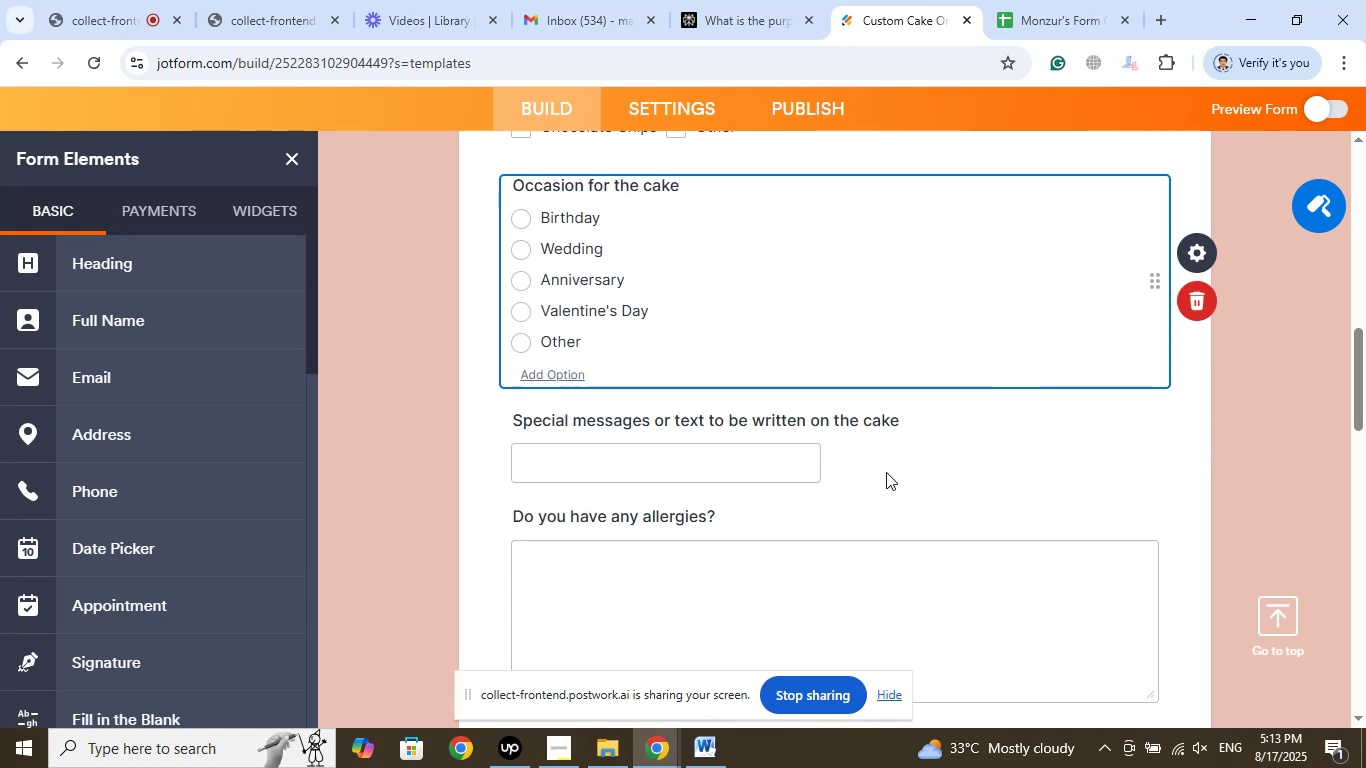 
left_click([887, 473])
 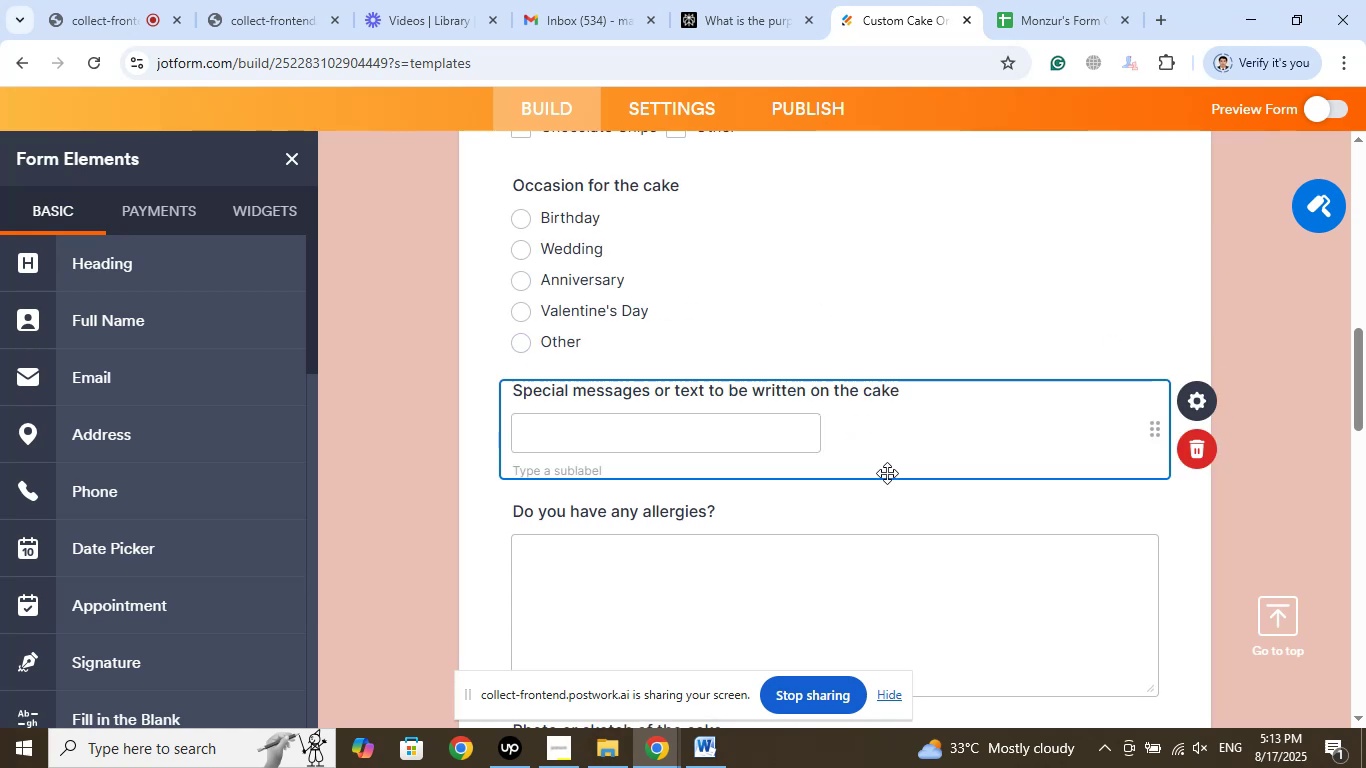 
scroll: coordinate [887, 473], scroll_direction: down, amount: 2.0
 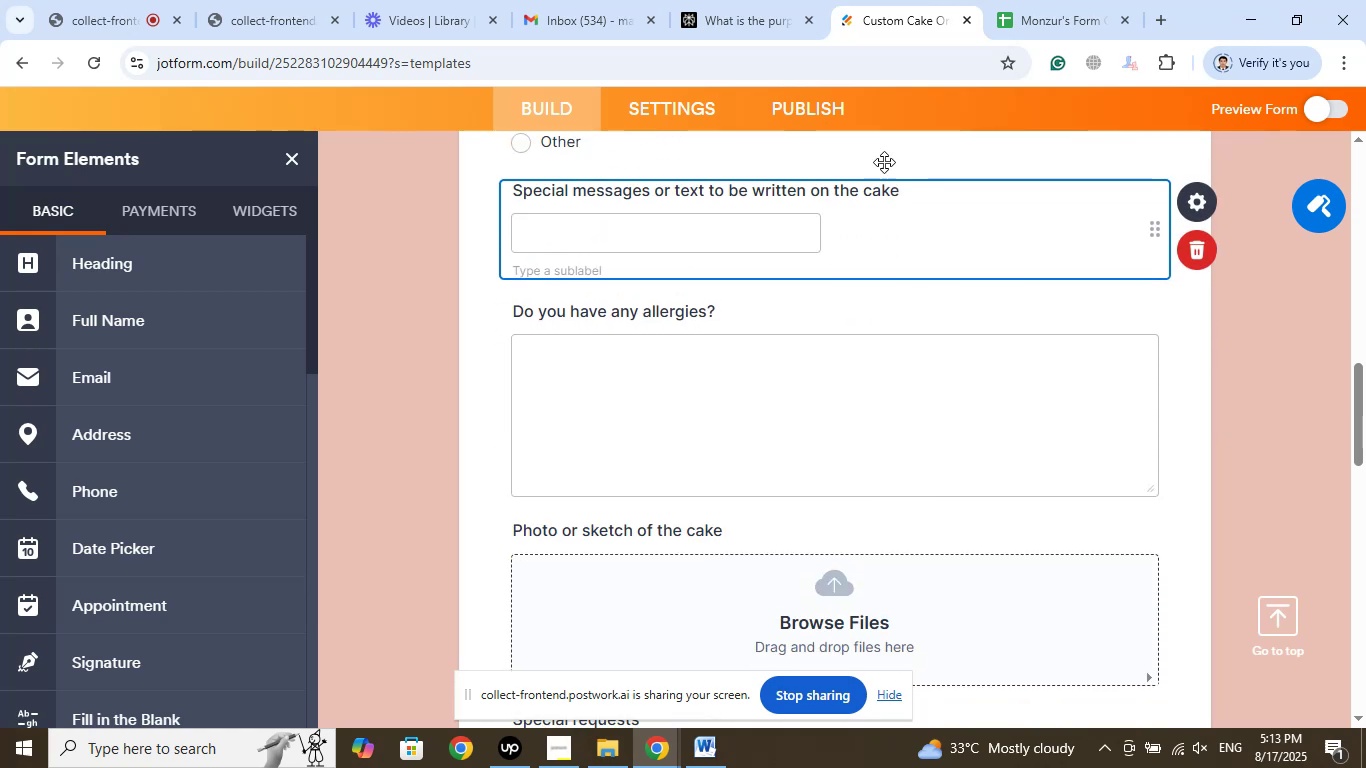 
left_click([744, 0])
 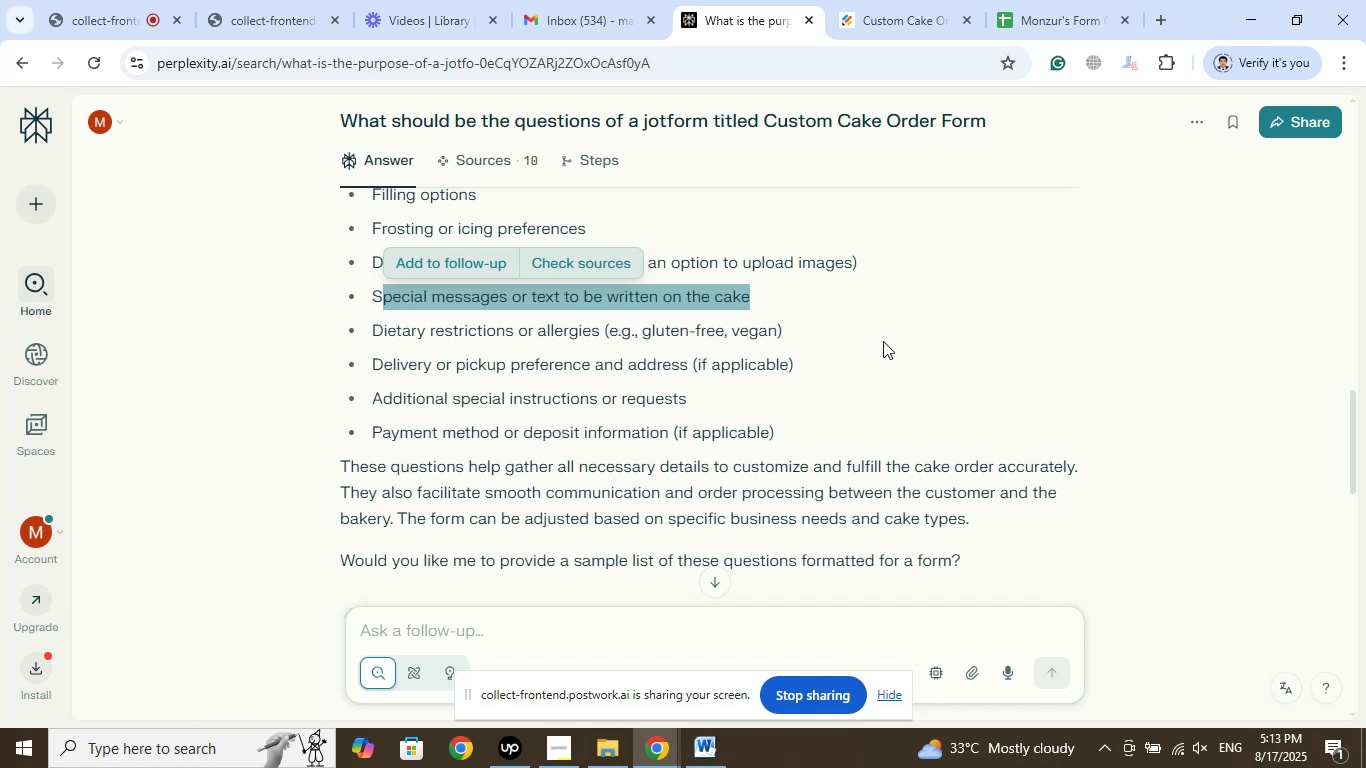 
wait(10.12)
 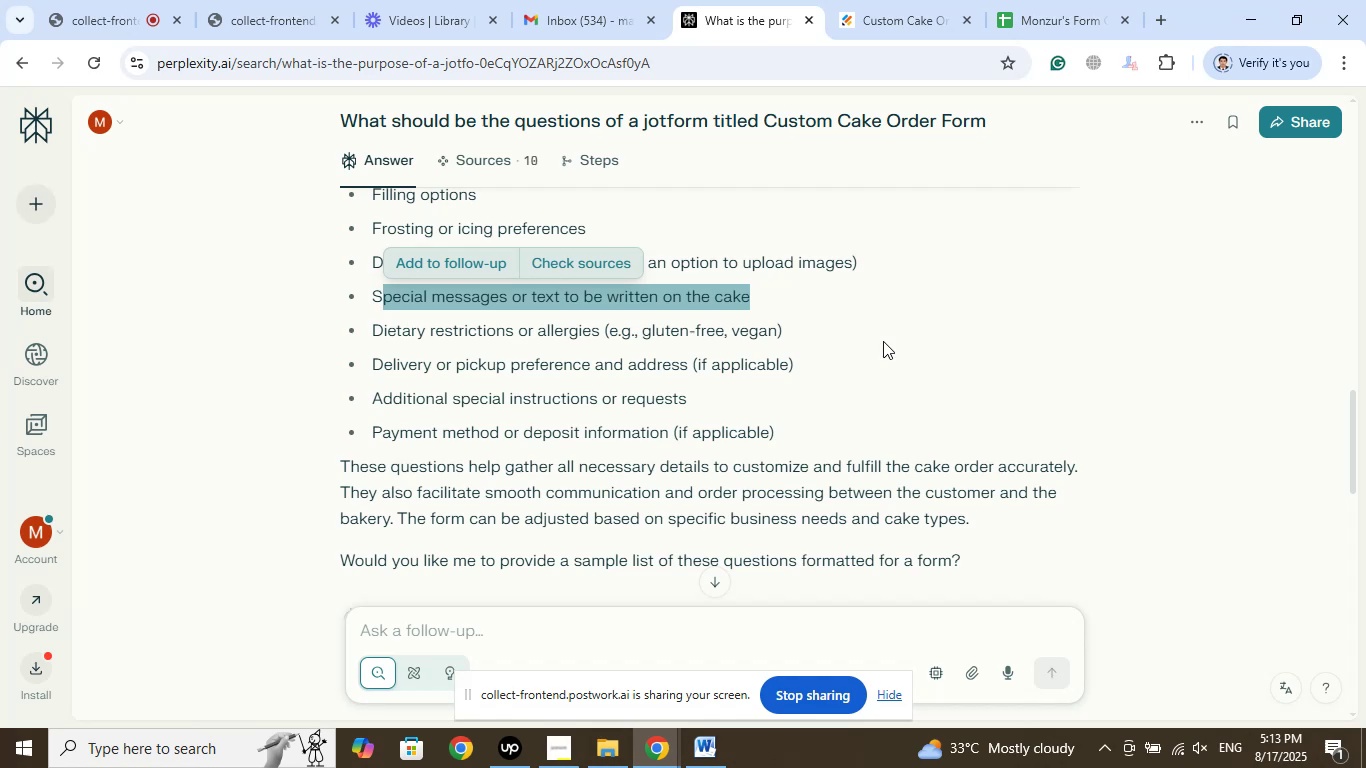 
scroll: coordinate [883, 341], scroll_direction: down, amount: 1.0
 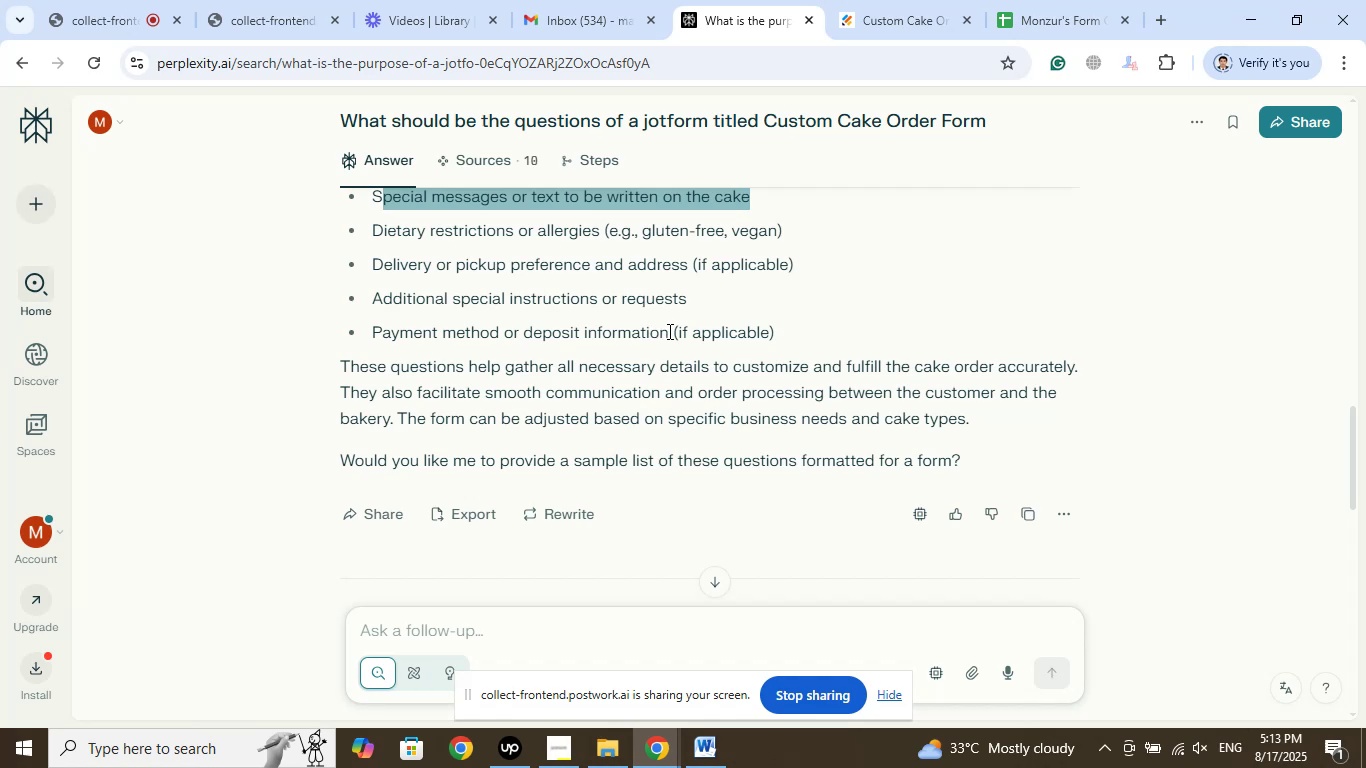 
wait(7.26)
 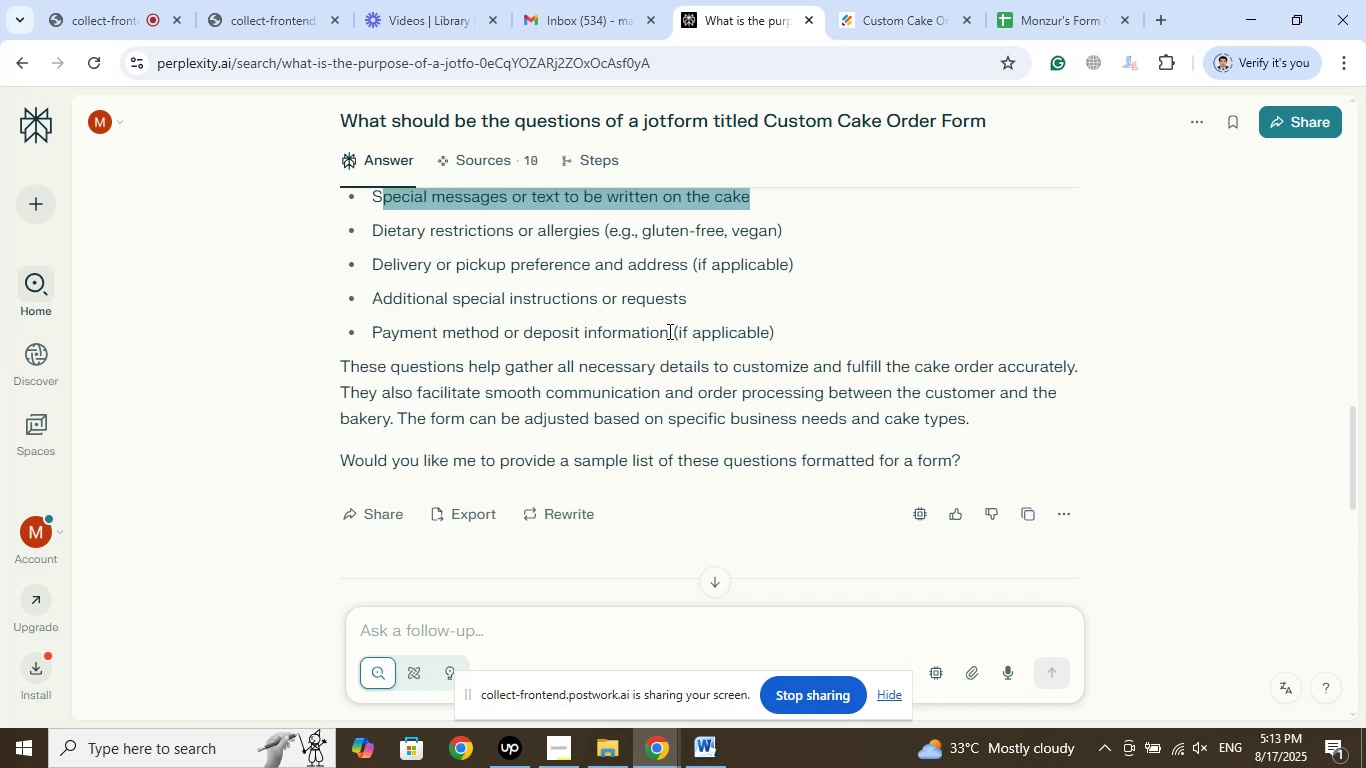 
left_click_drag(start_coordinate=[665, 331], to_coordinate=[374, 329])
 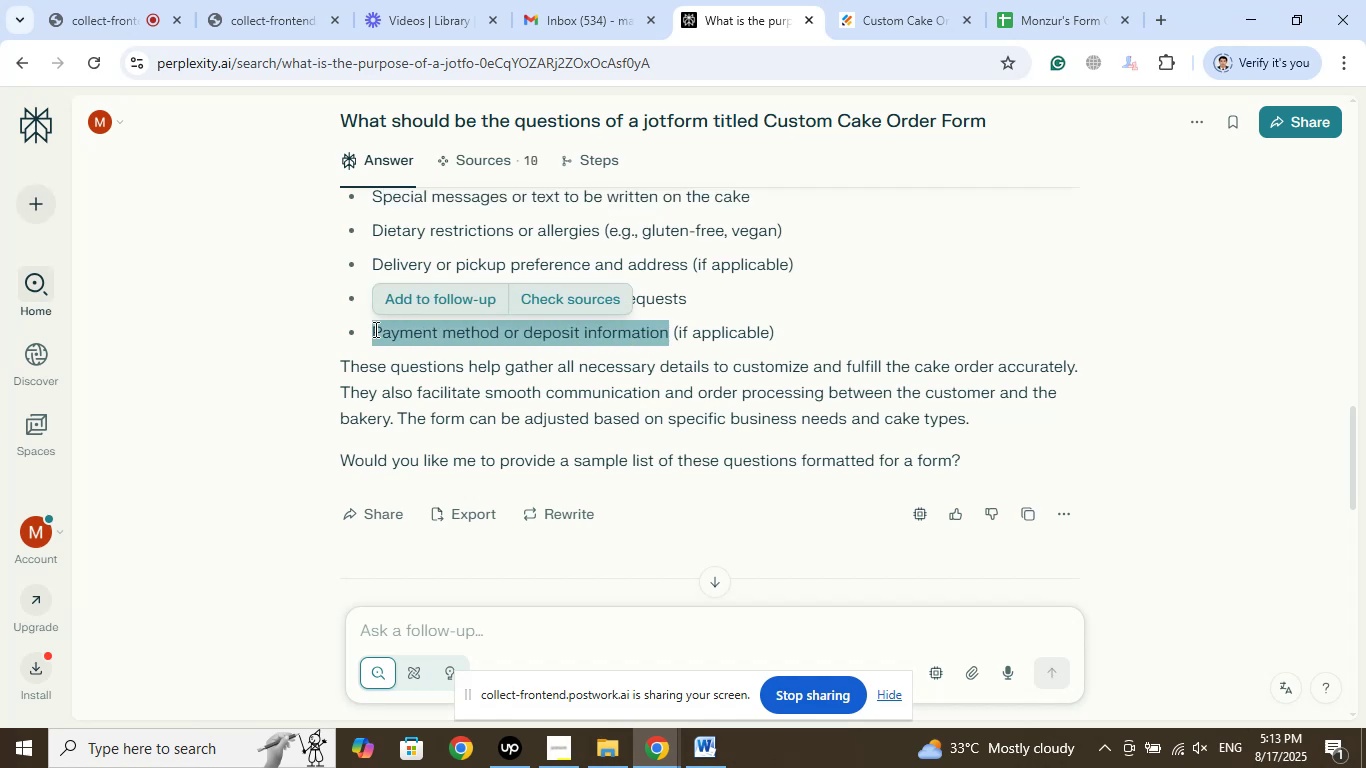 
right_click([374, 329])
 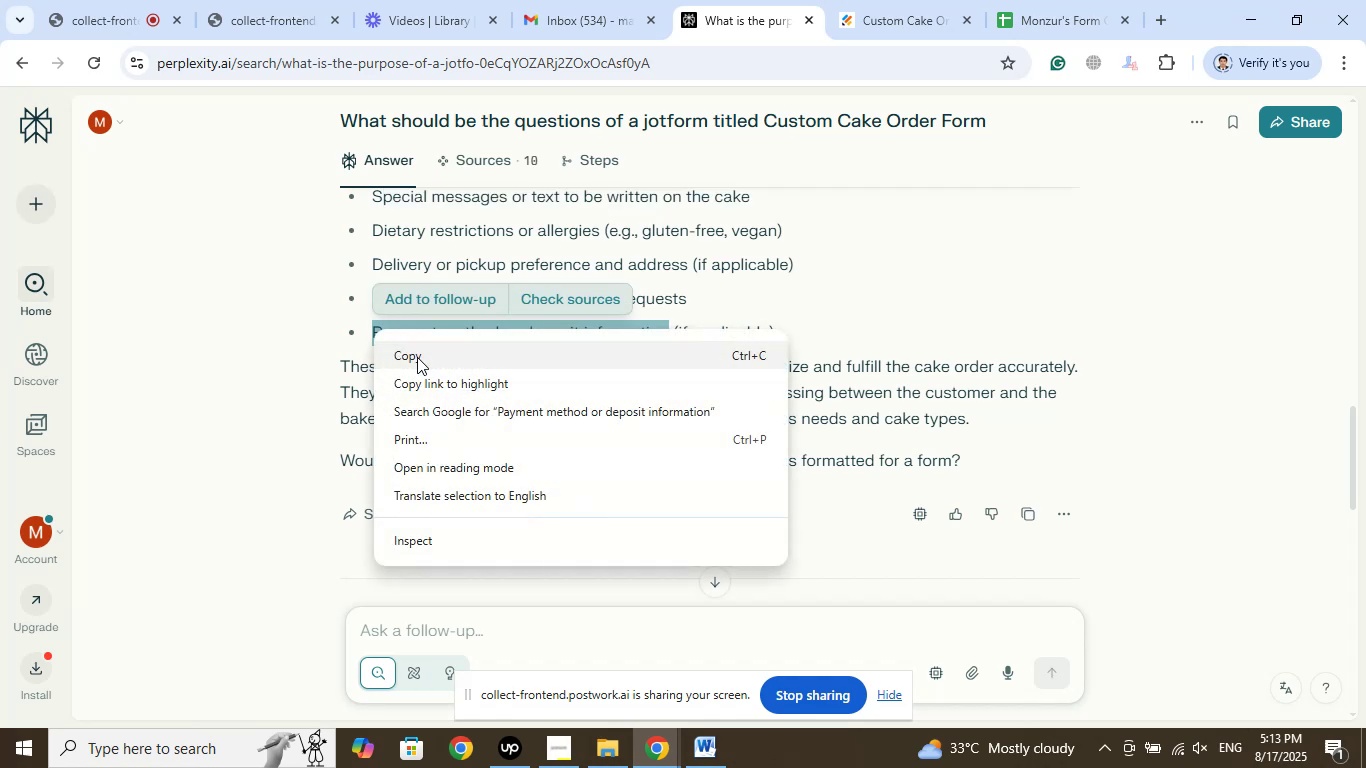 
left_click([417, 357])
 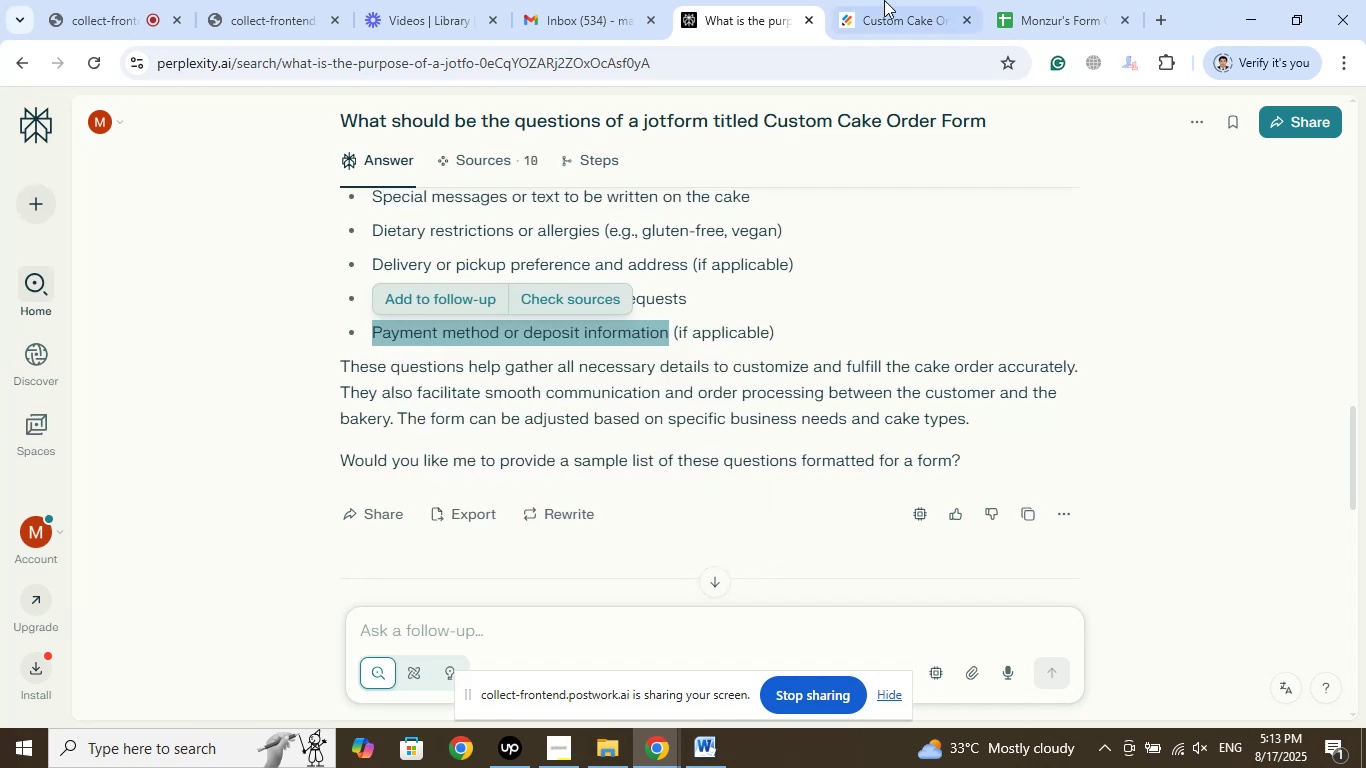 
left_click([883, 0])
 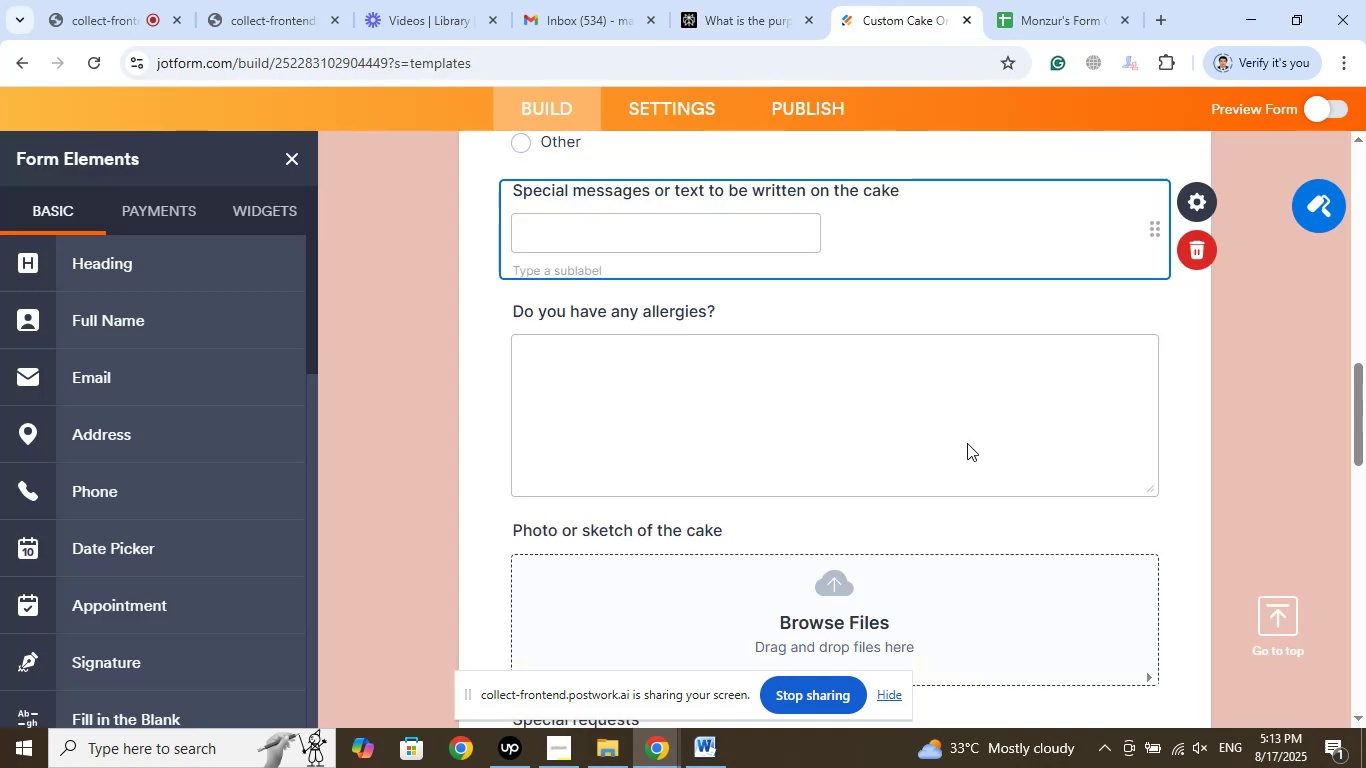 
scroll: coordinate [967, 438], scroll_direction: down, amount: 8.0
 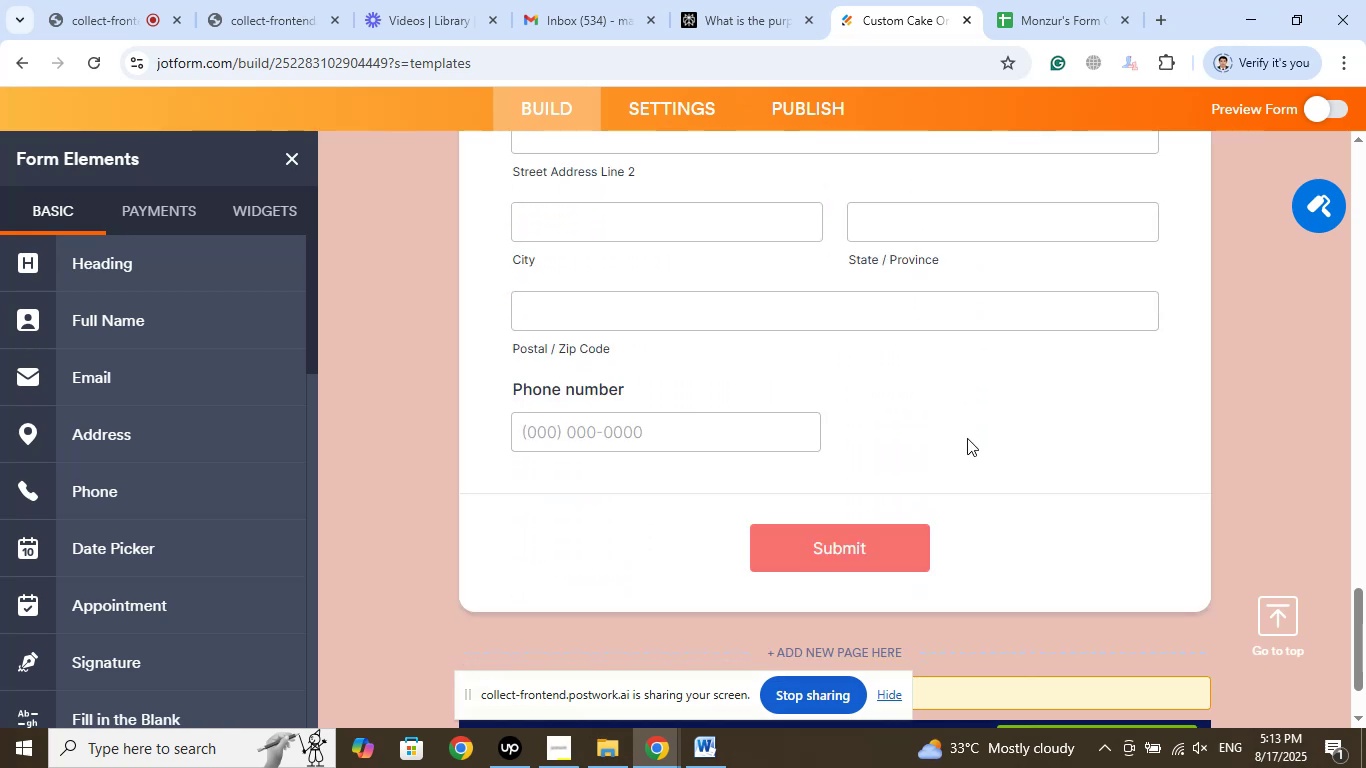 
wait(5.09)
 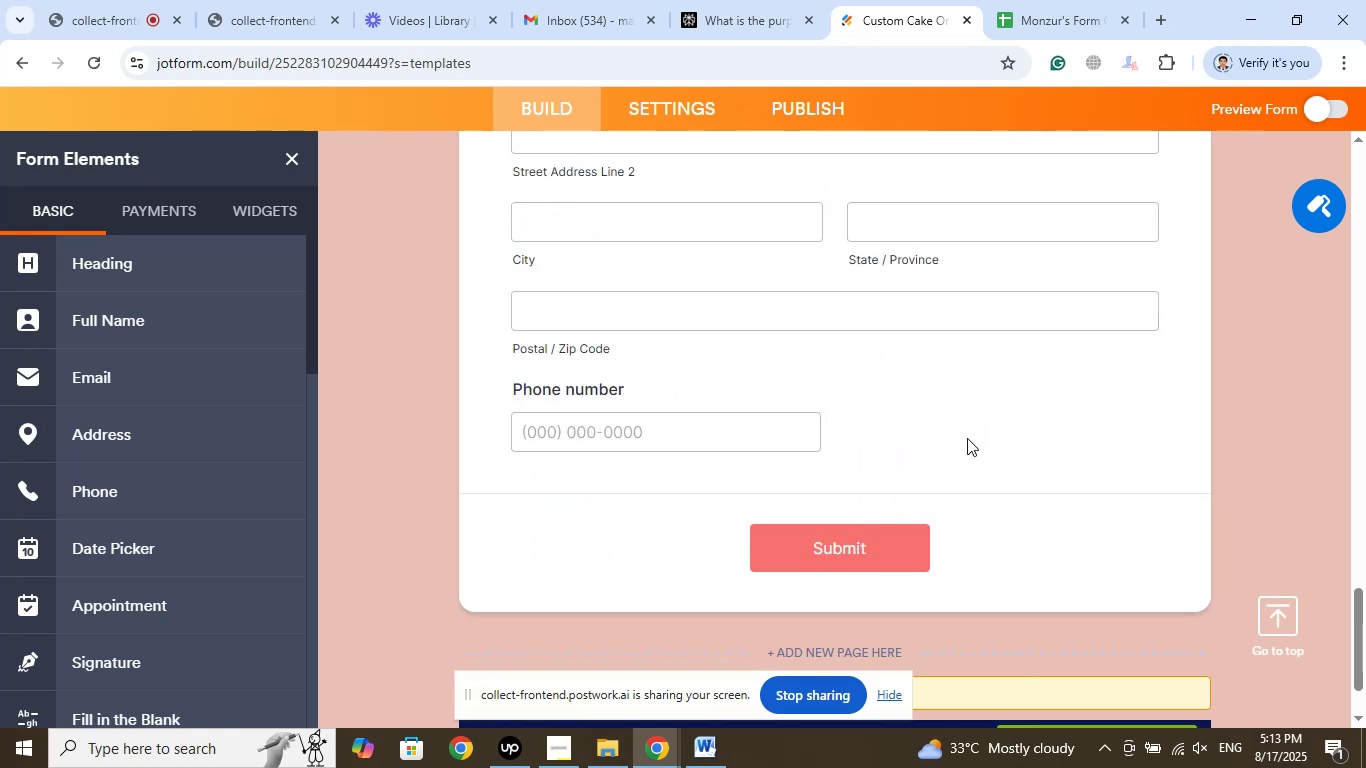 
scroll: coordinate [959, 442], scroll_direction: up, amount: 6.0
 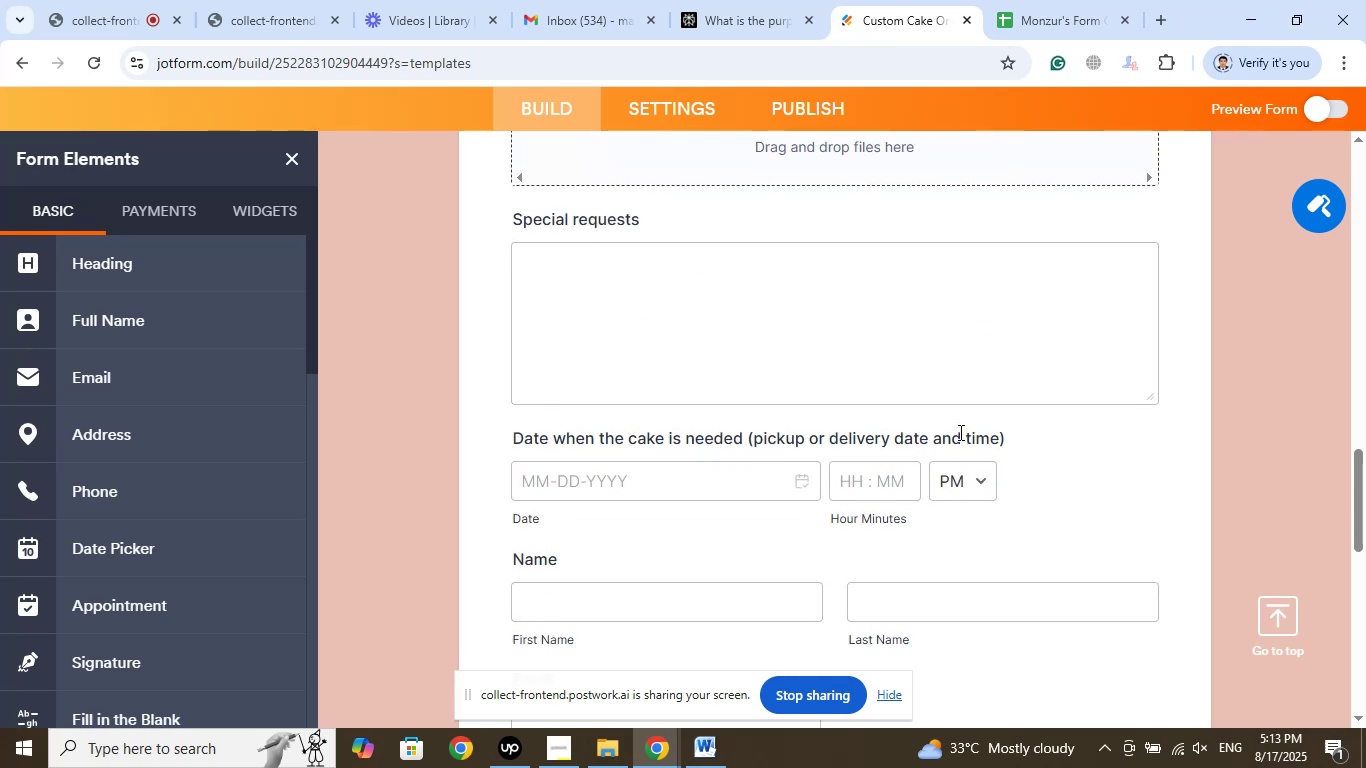 
scroll: coordinate [959, 432], scroll_direction: down, amount: 1.0
 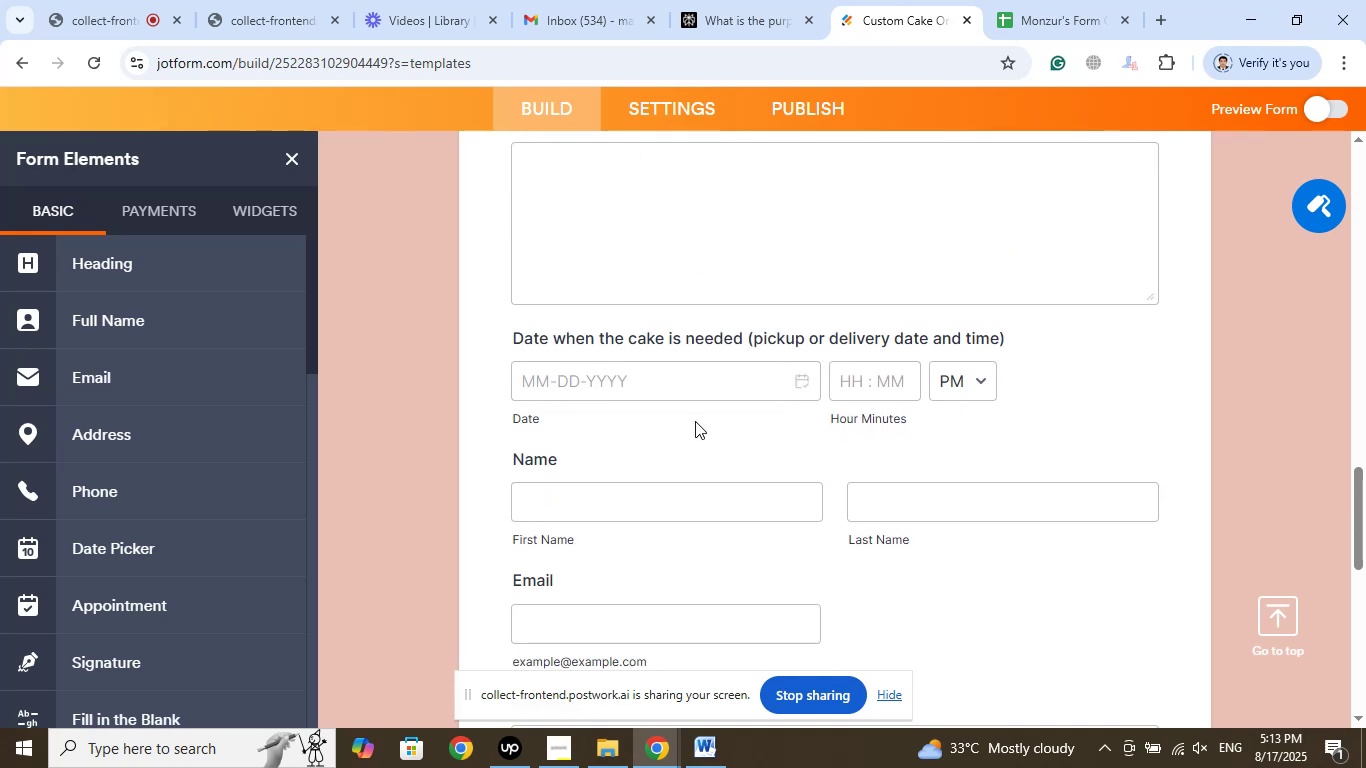 
left_click([699, 375])
 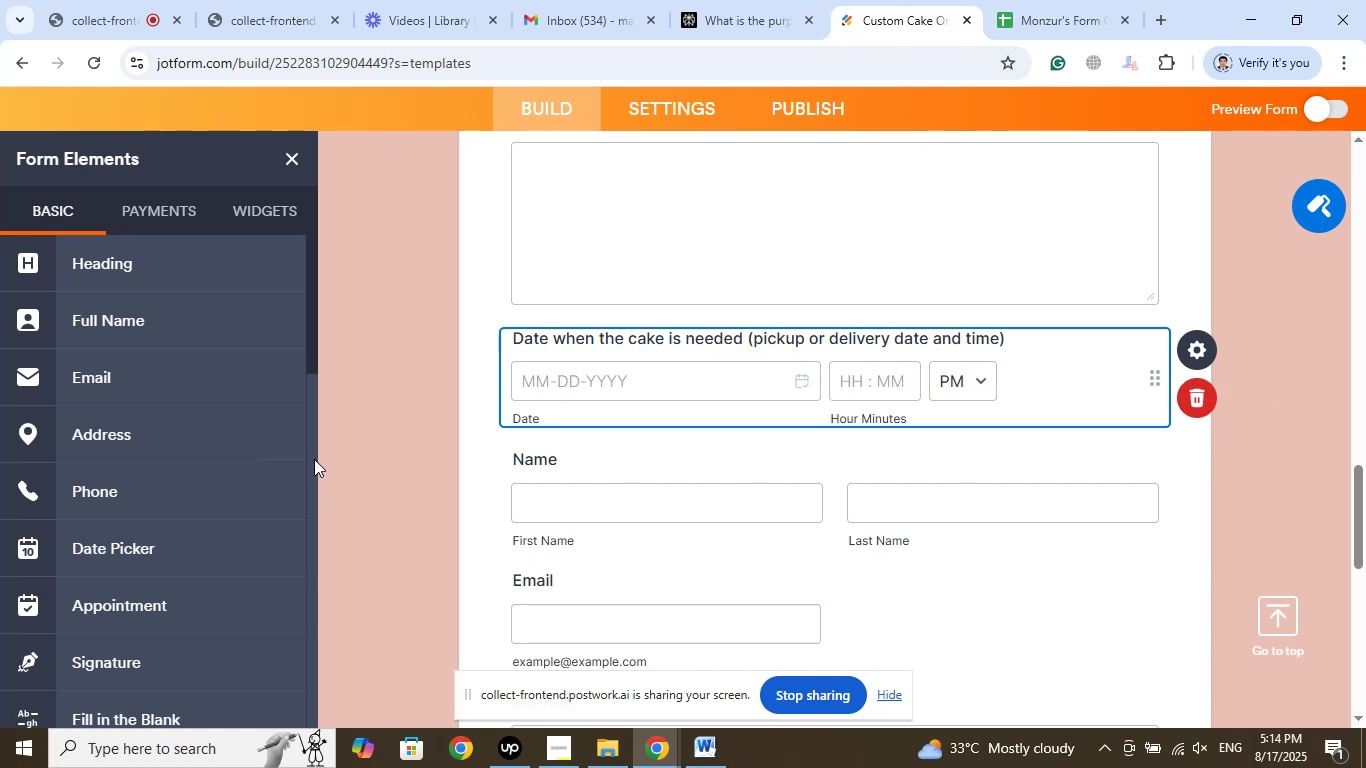 
scroll: coordinate [35, 546], scroll_direction: down, amount: 7.0
 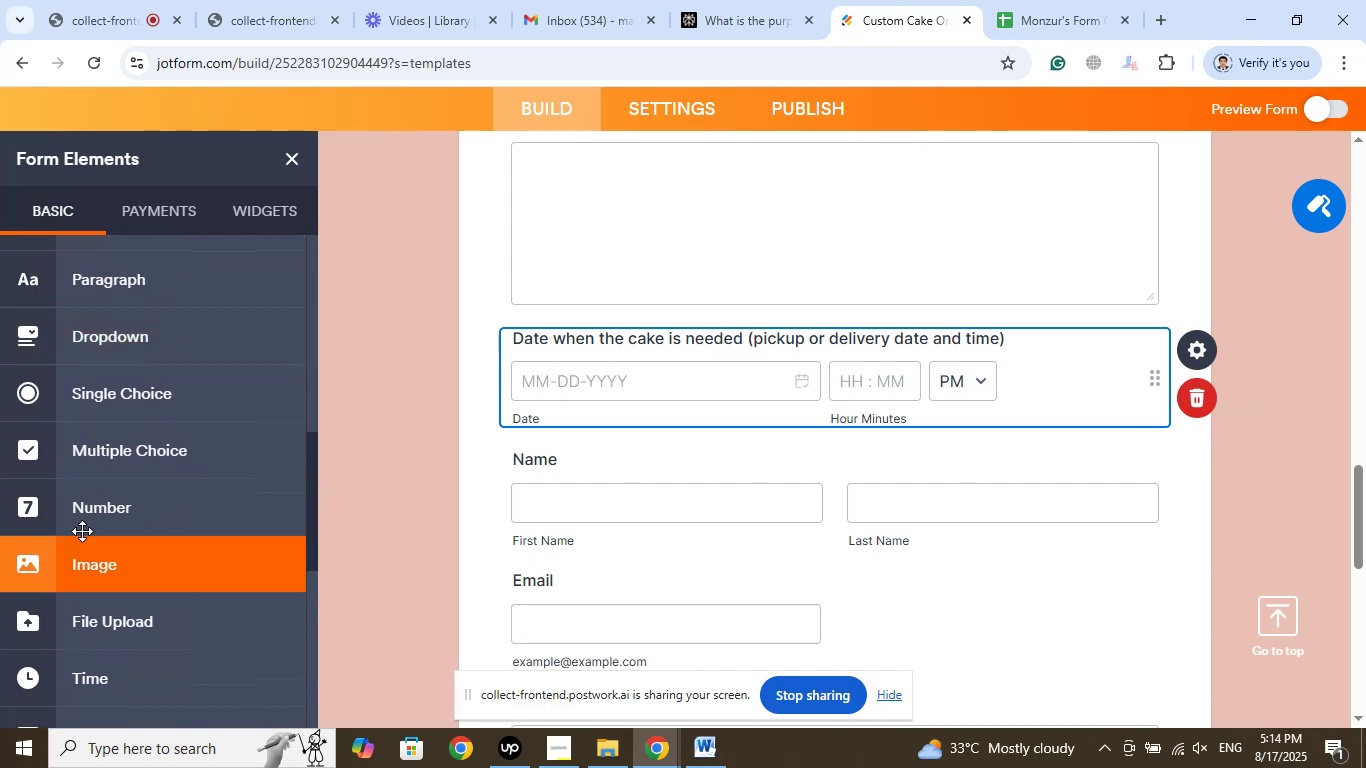 
left_click([170, 219])
 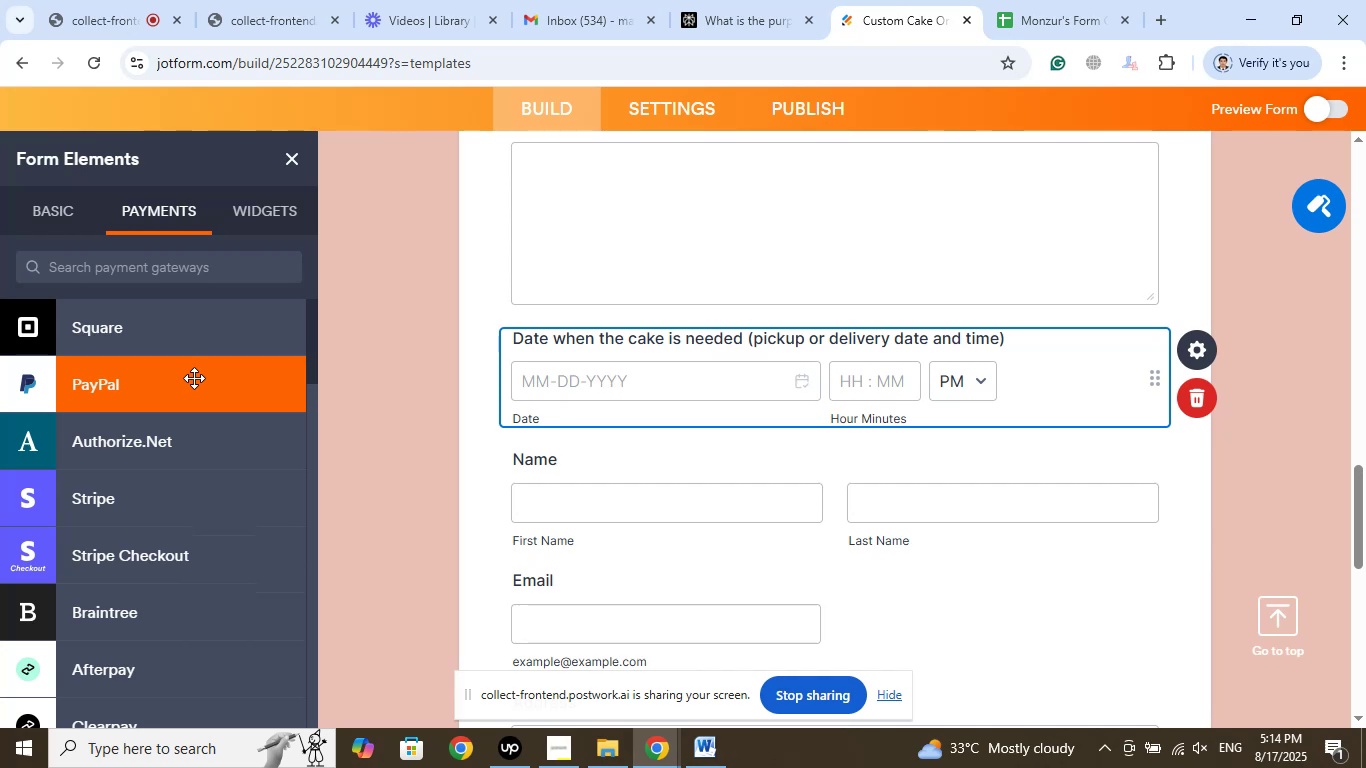 
wait(5.58)
 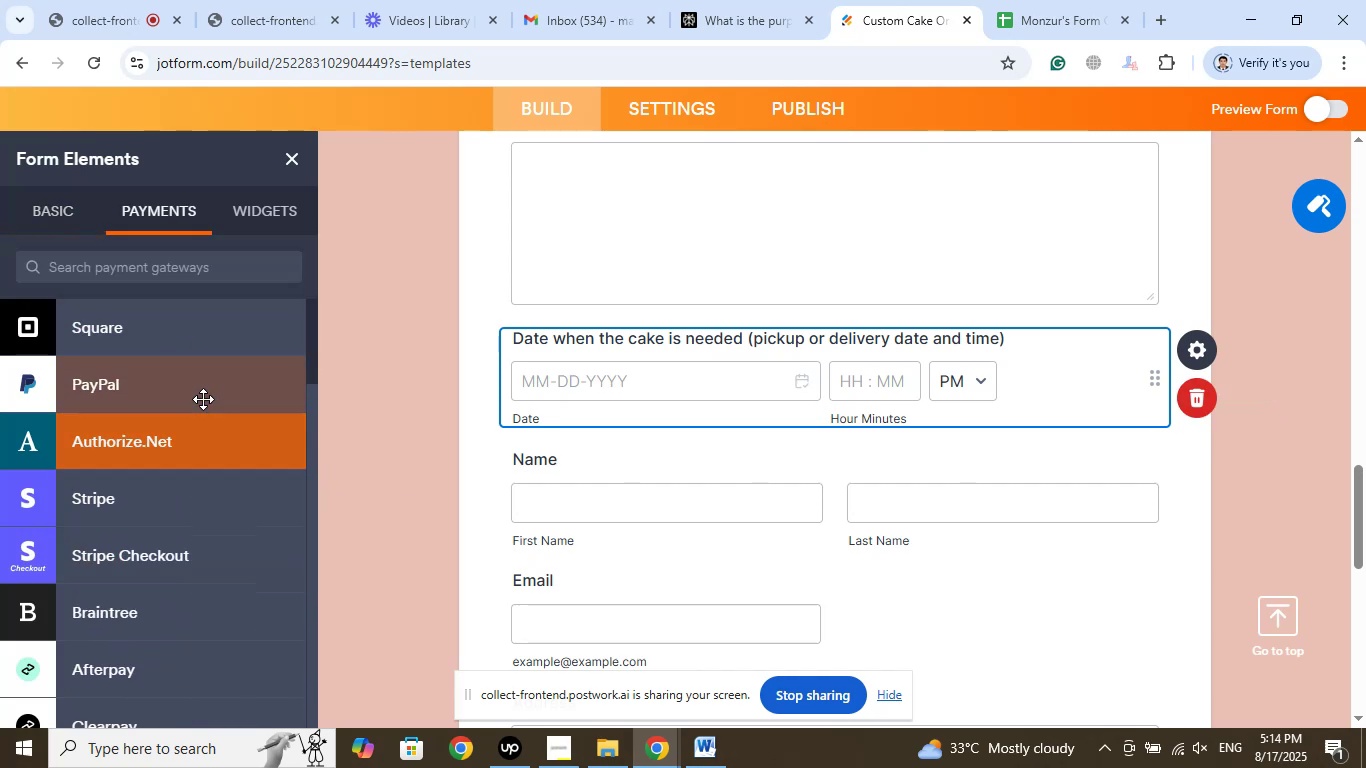 
left_click([194, 378])
 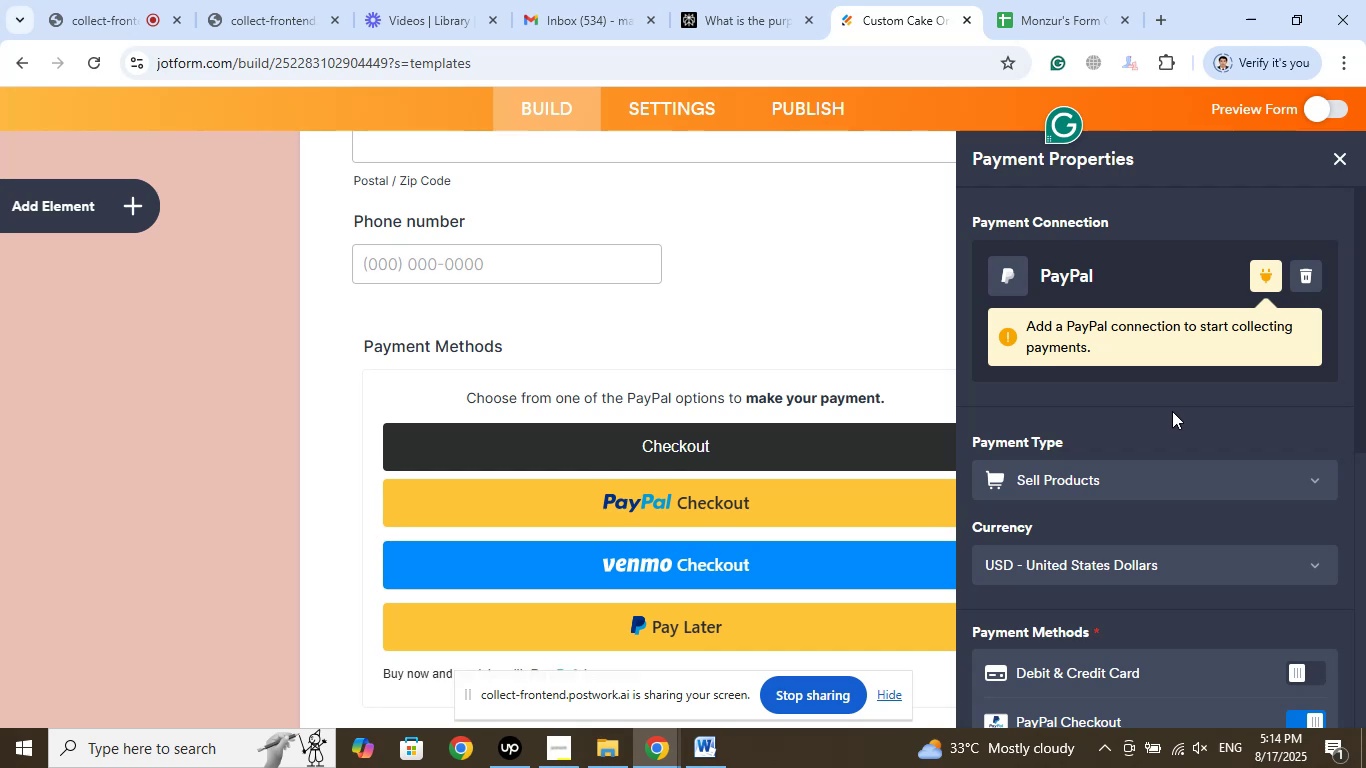 
wait(21.88)
 